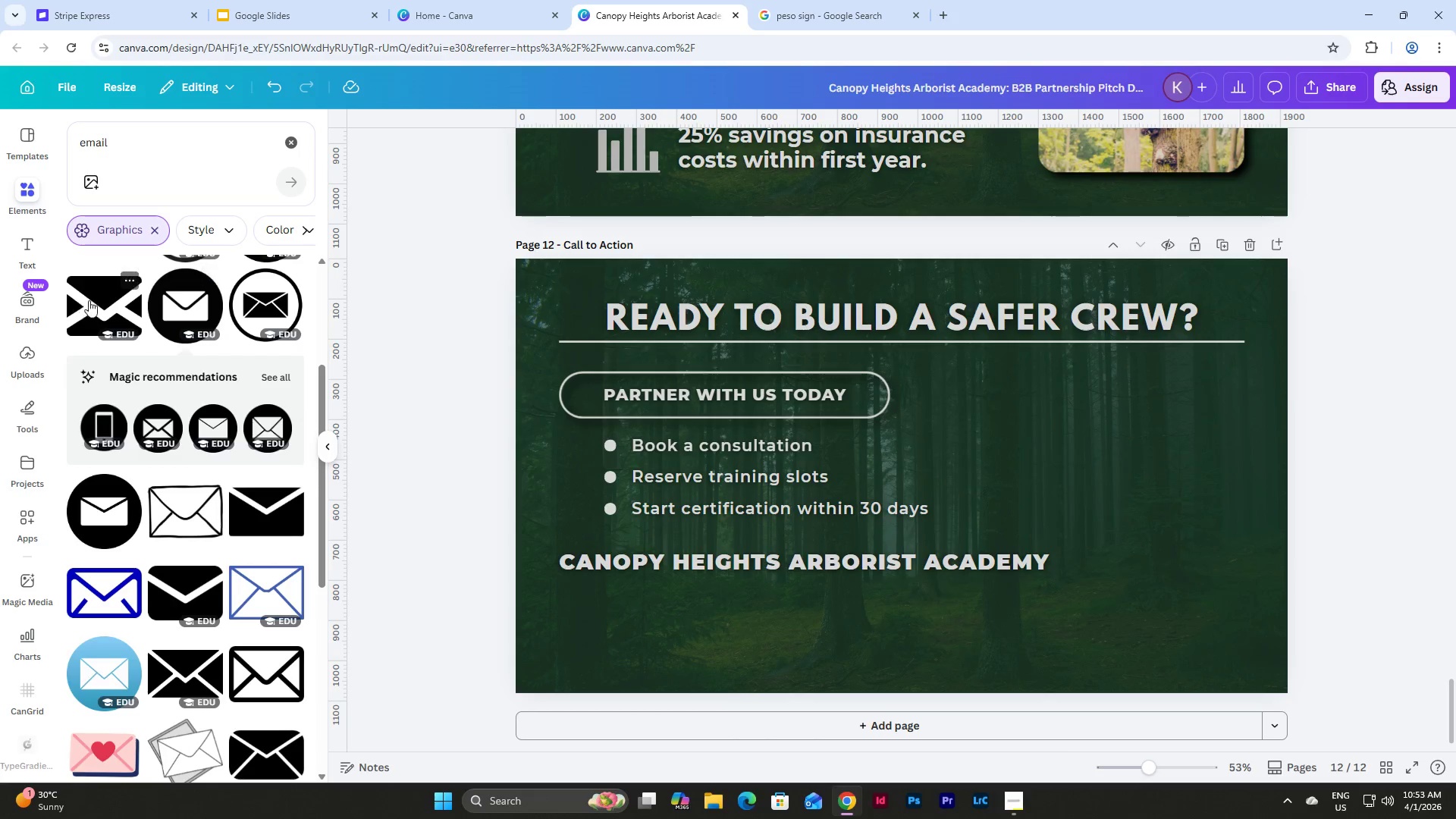 
scroll: coordinate [174, 330], scroll_direction: up, amount: 2.0
 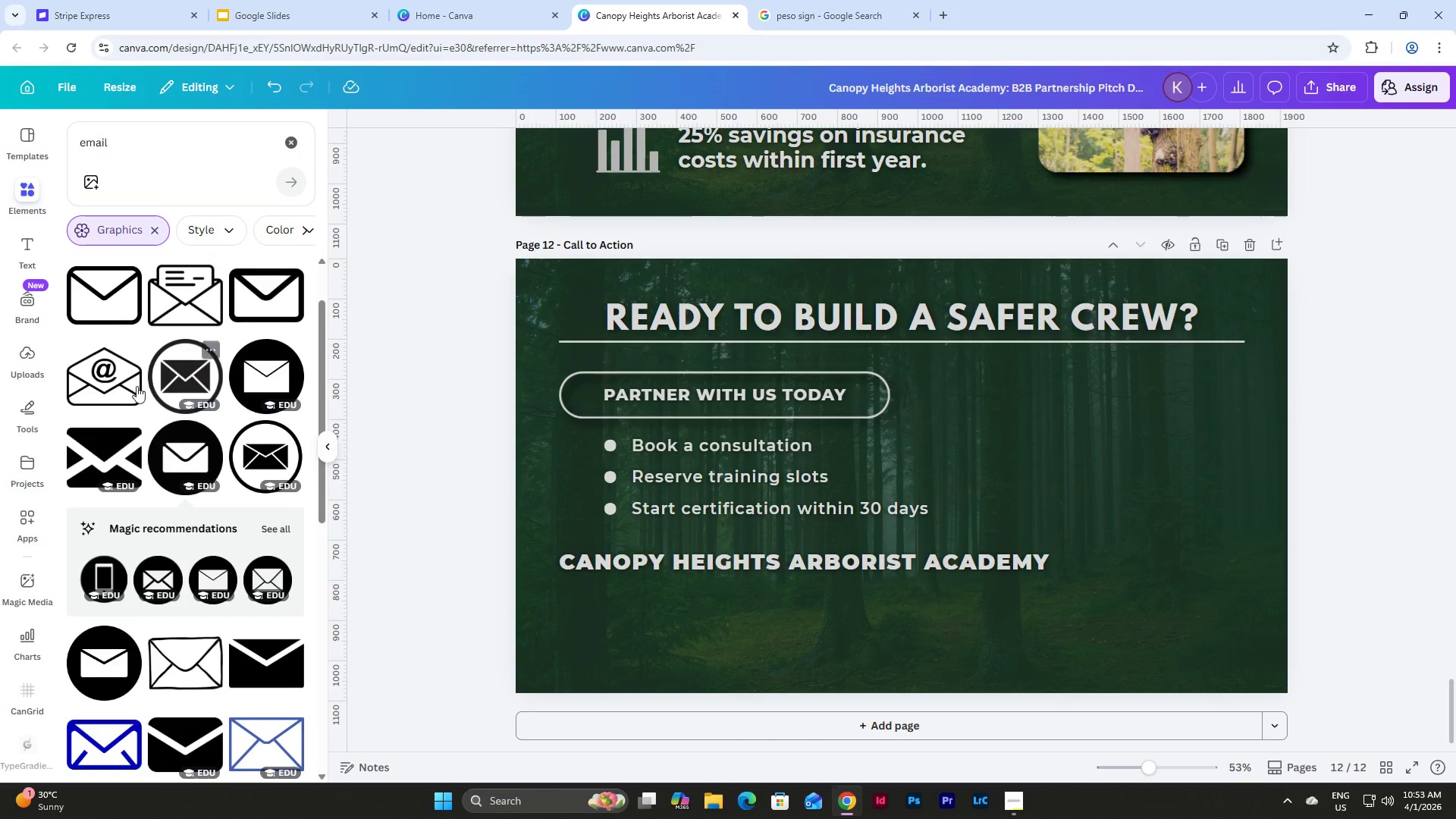 
left_click([90, 445])
 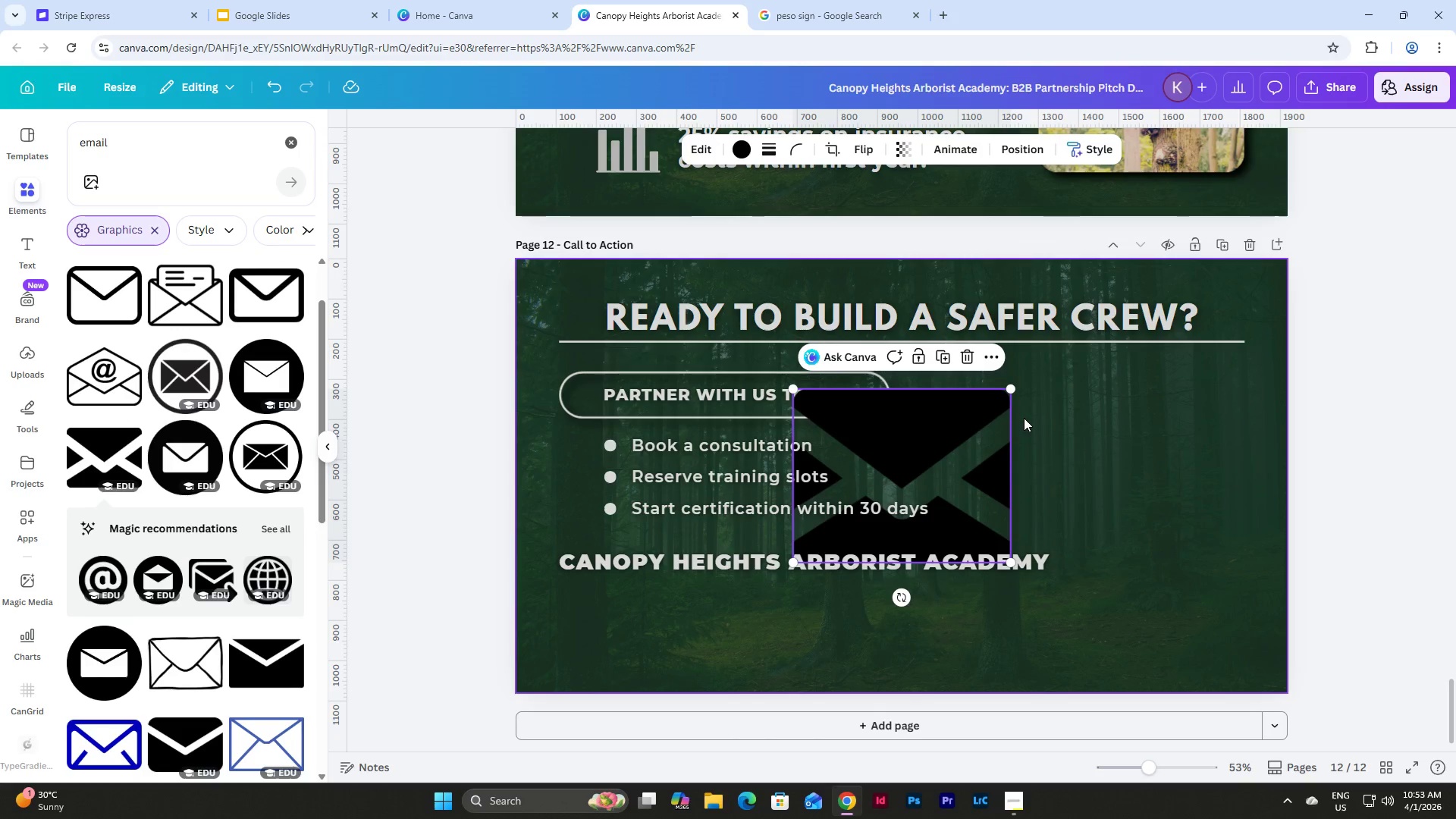 
scroll: coordinate [237, 345], scroll_direction: down, amount: 5.0
 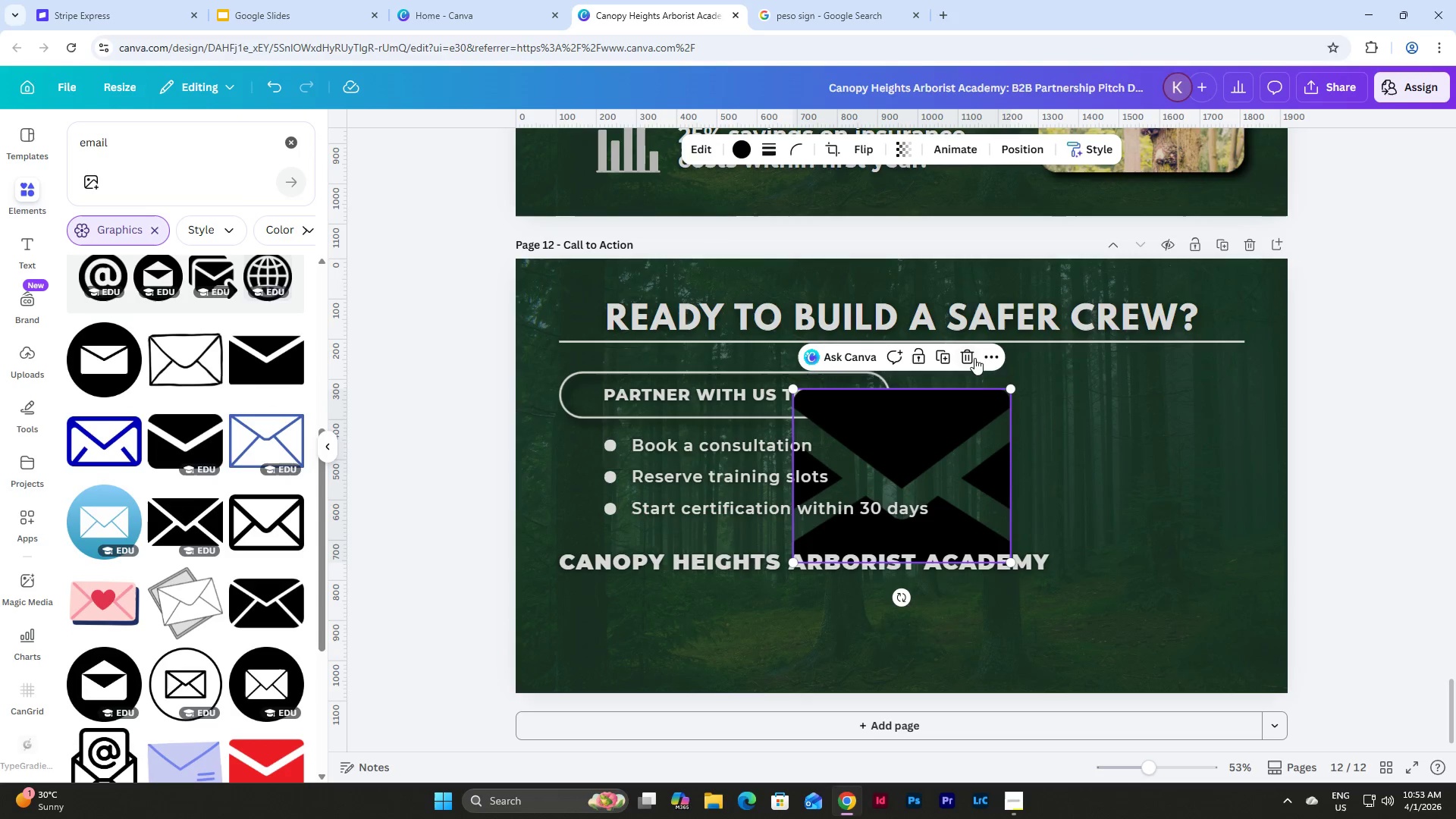 
left_click([968, 352])
 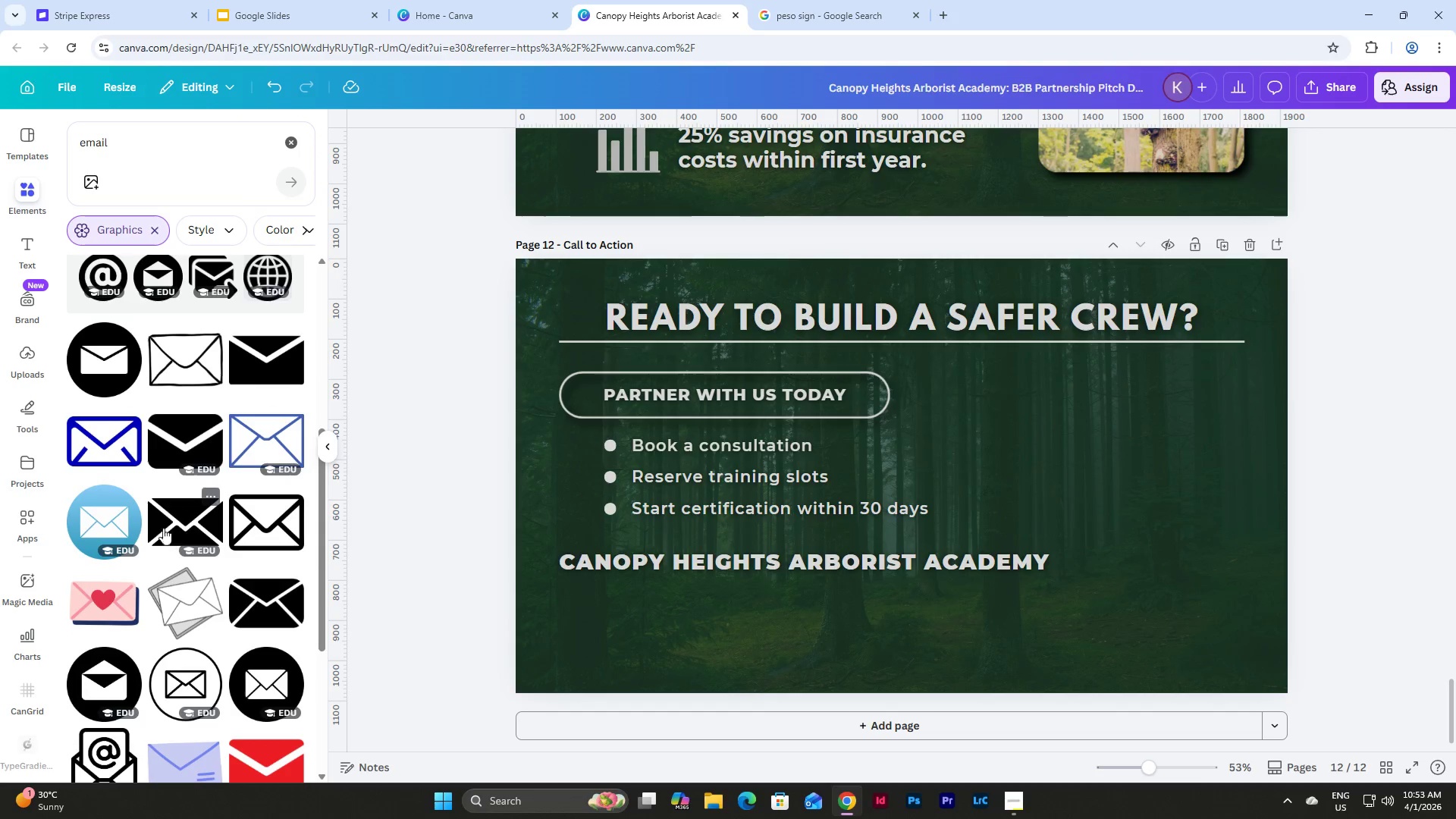 
left_click([165, 510])
 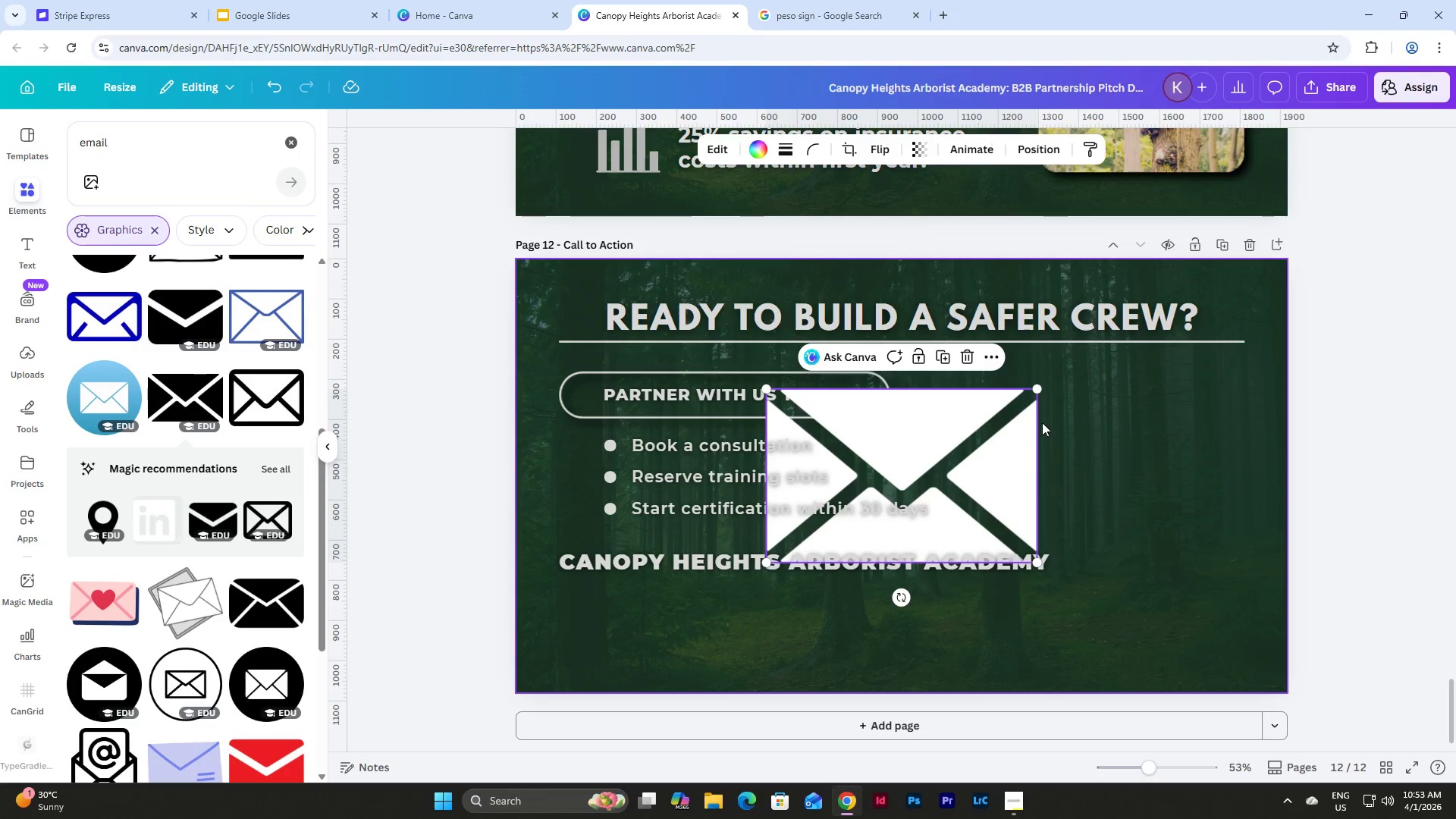 
left_click_drag(start_coordinate=[987, 417], to_coordinate=[1109, 469])
 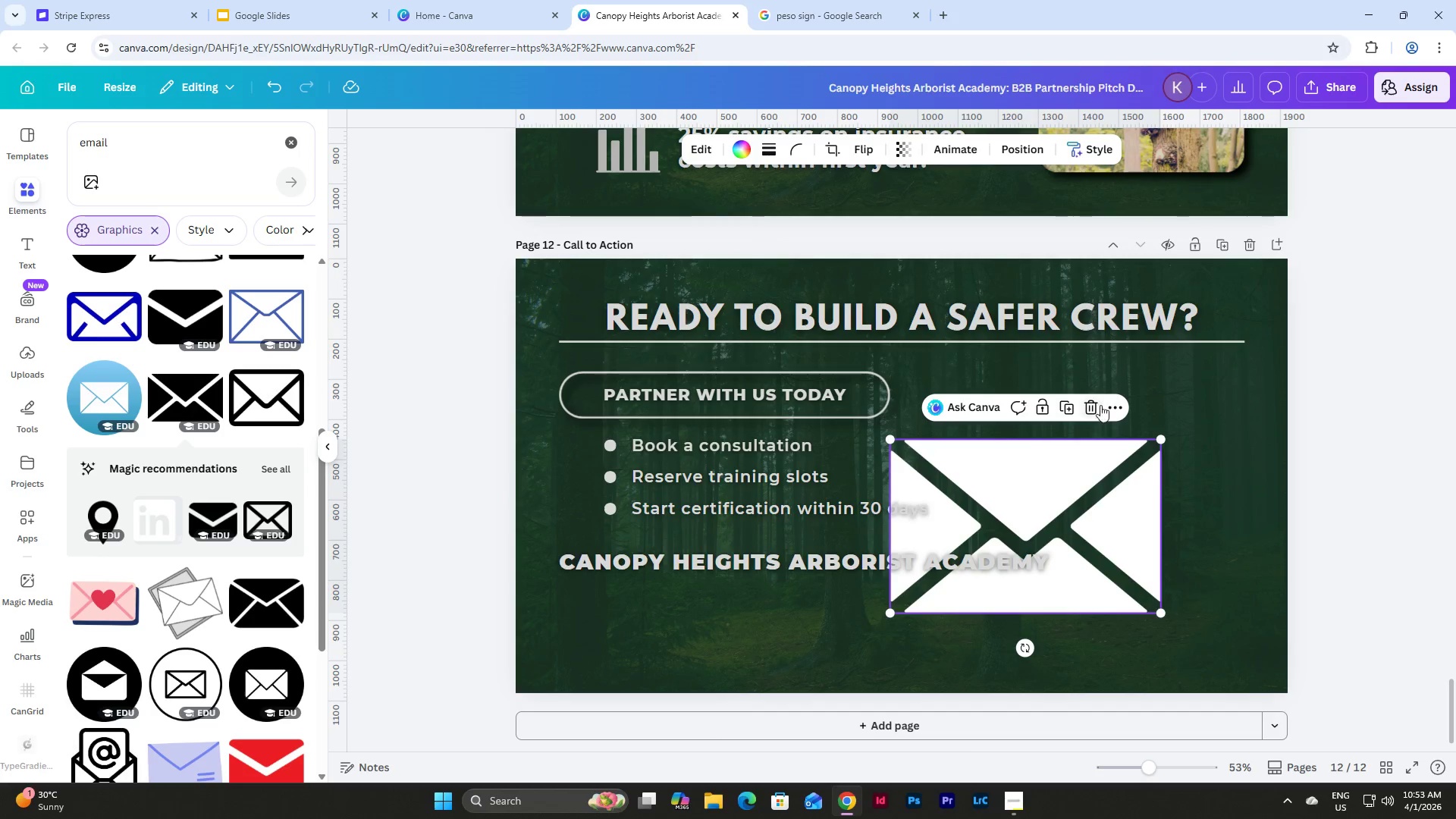 
left_click([1091, 405])
 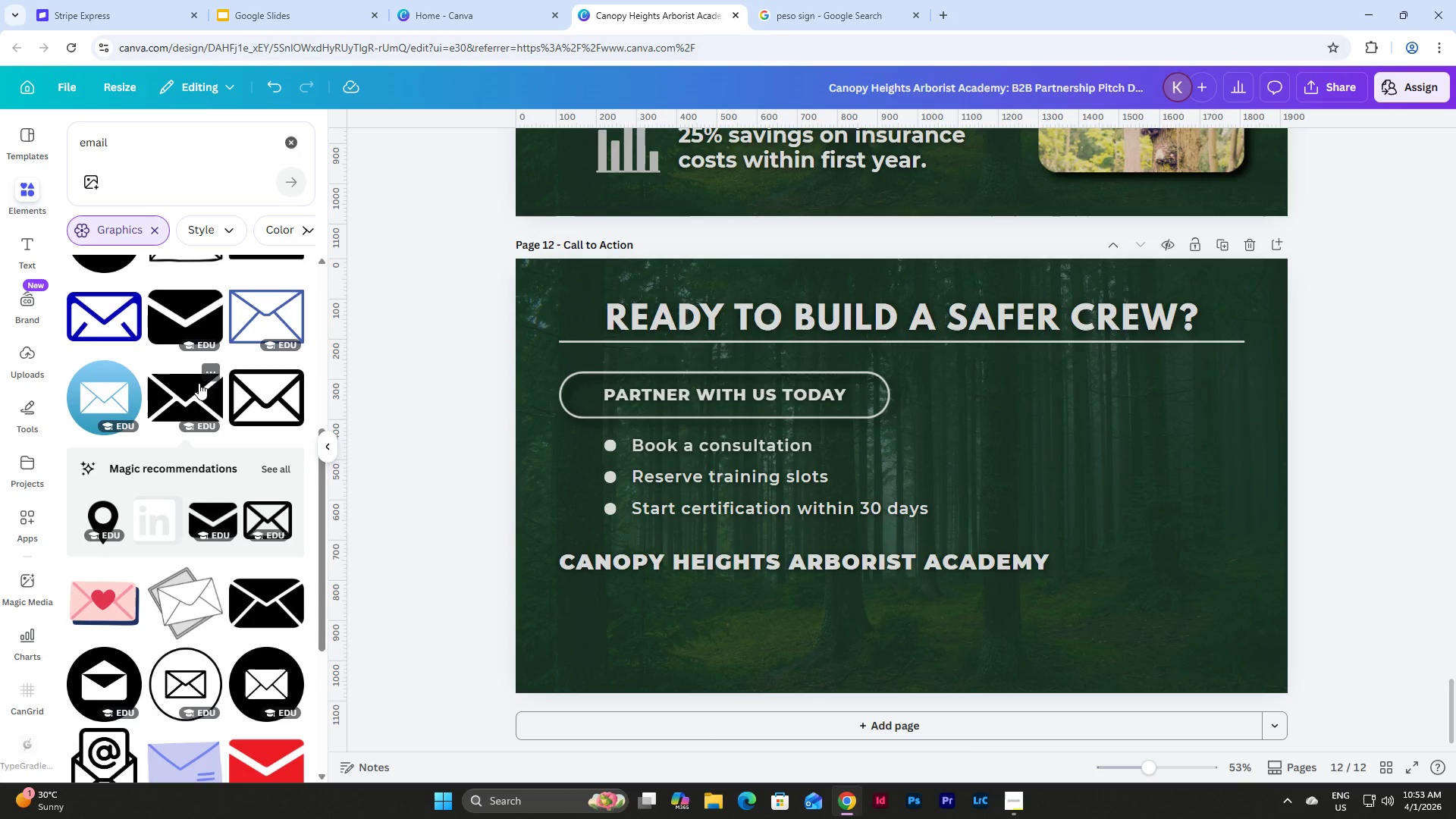 
left_click([179, 387])
 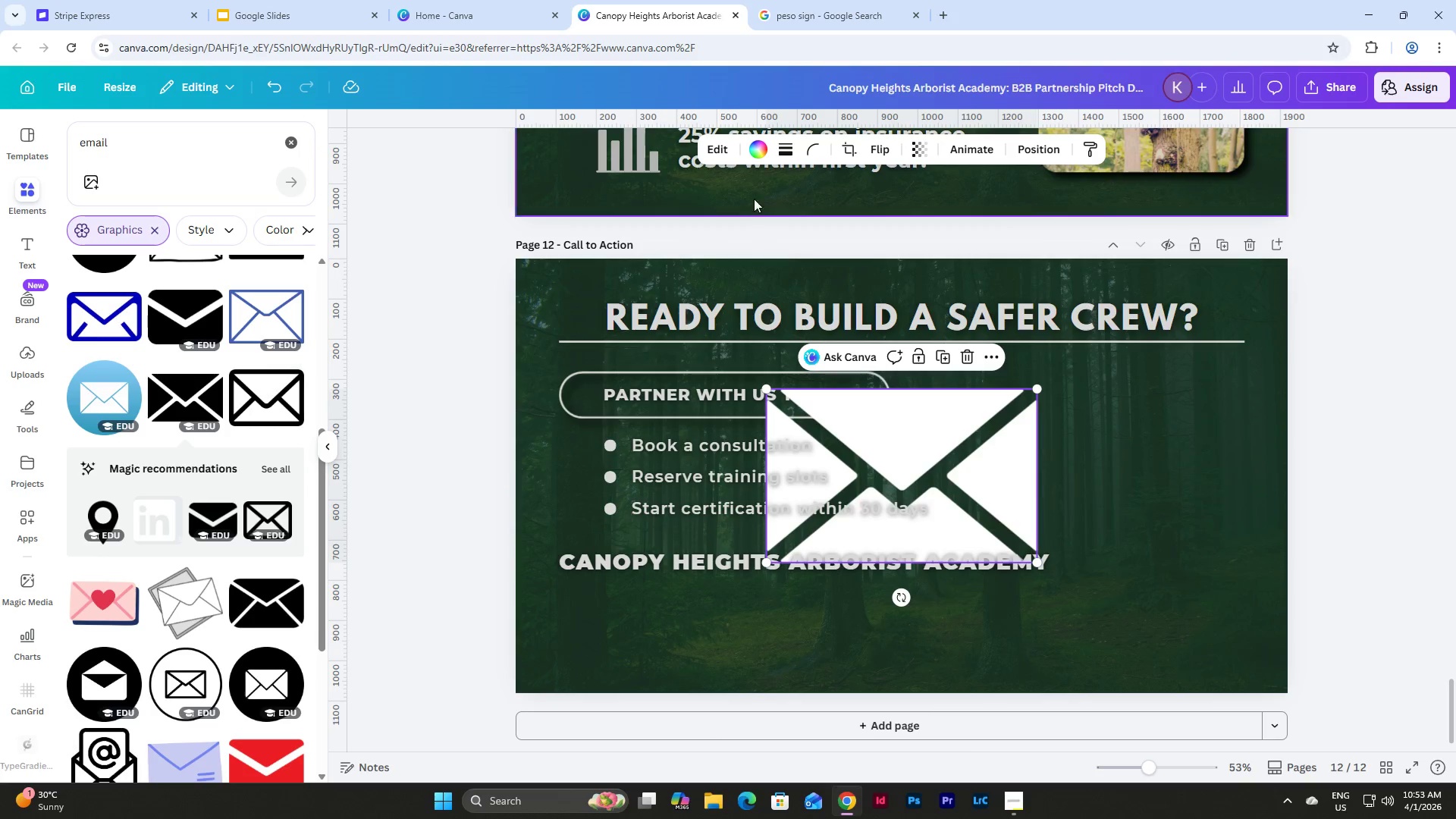 
left_click([757, 146])
 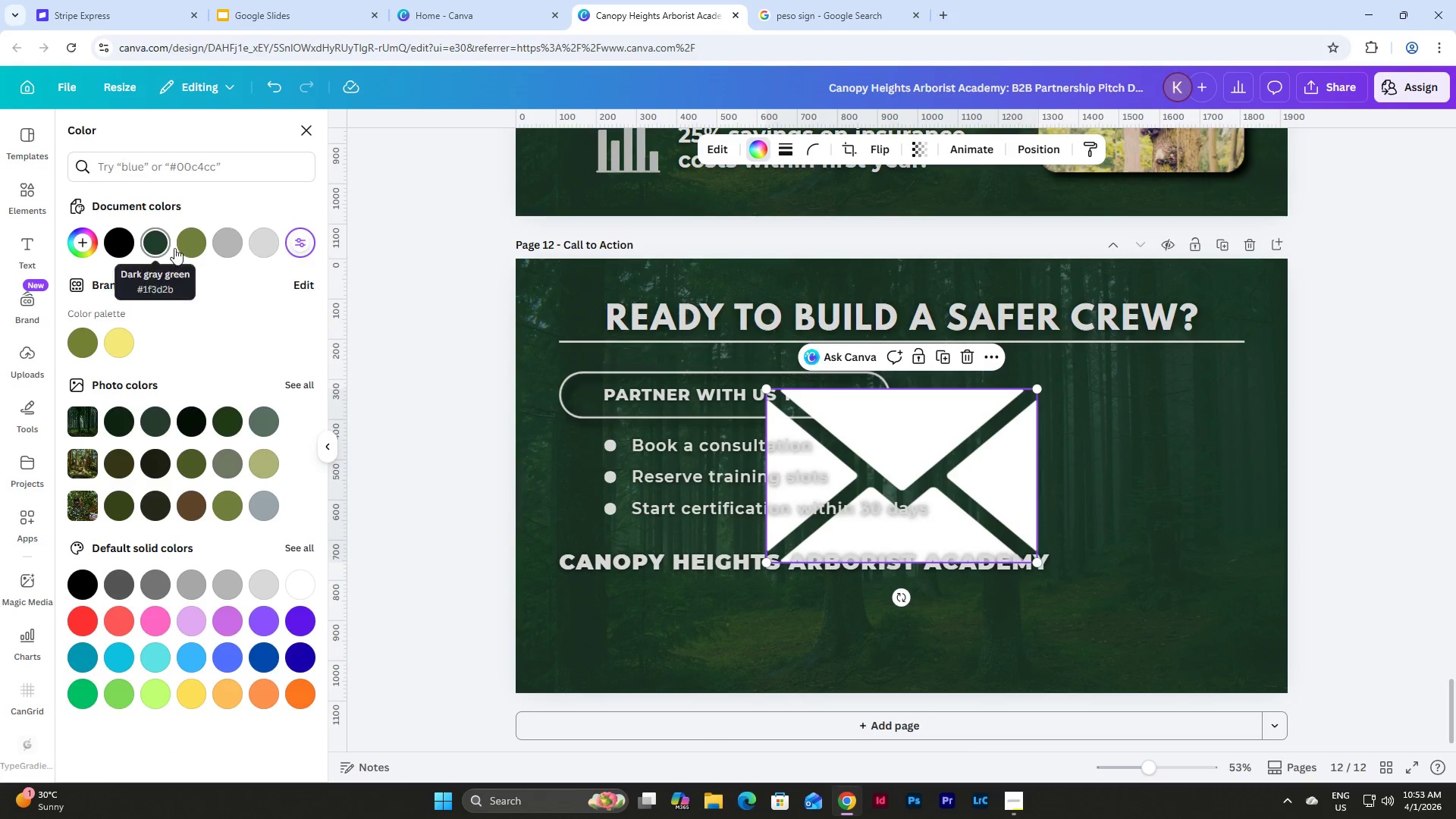 
left_click([261, 246])
 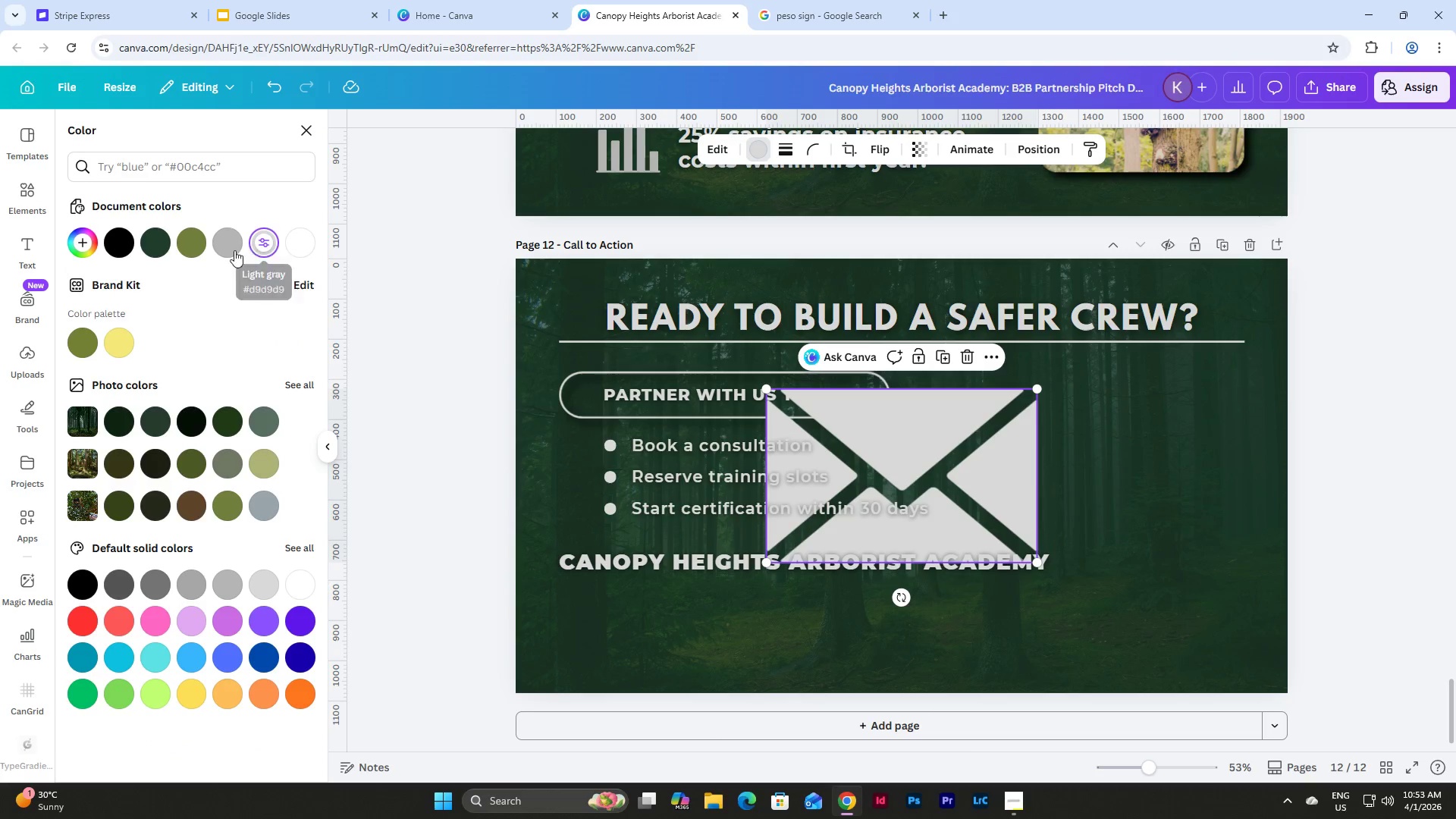 
left_click([233, 250])
 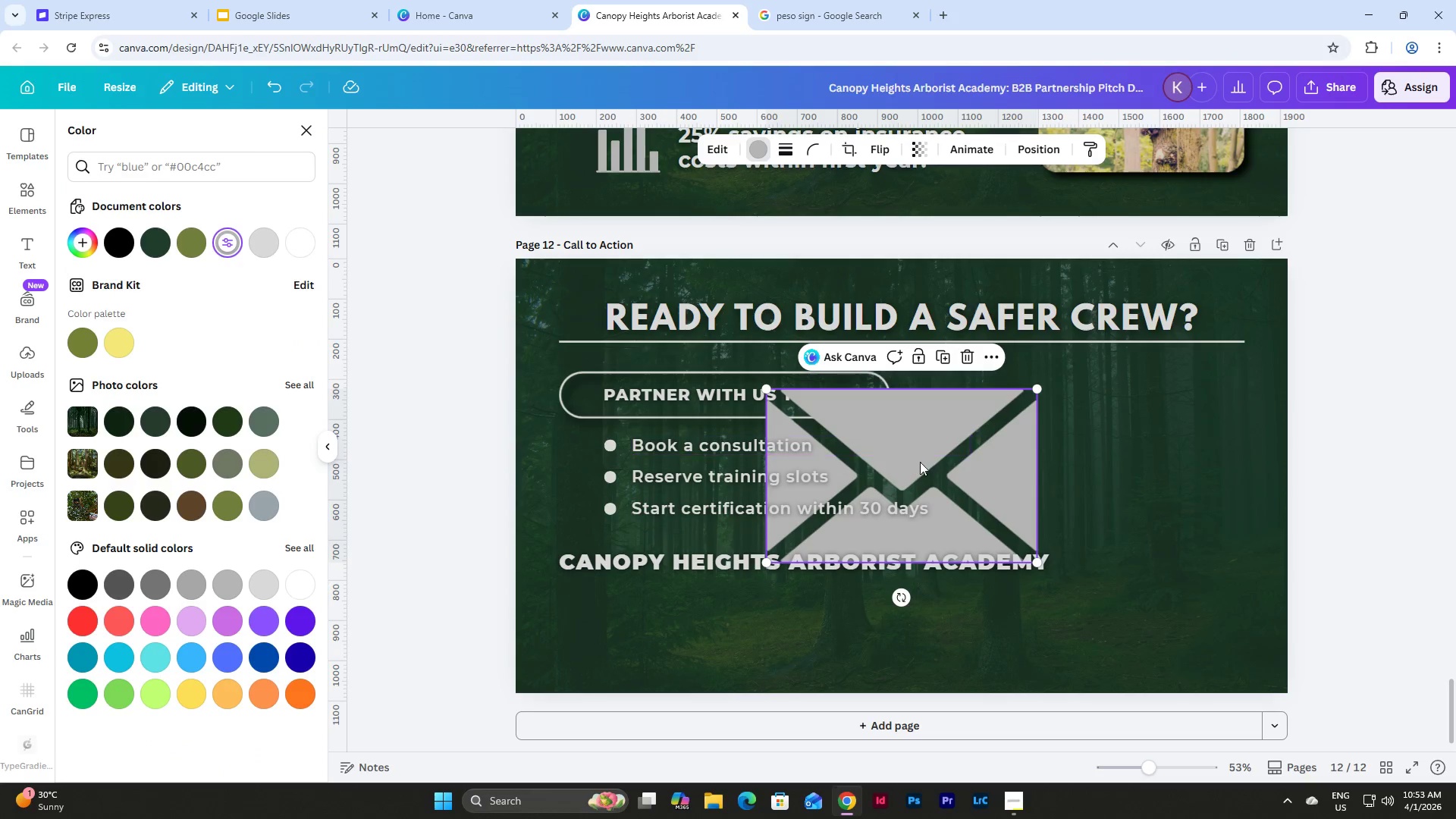 
left_click_drag(start_coordinate=[926, 430], to_coordinate=[1129, 508])
 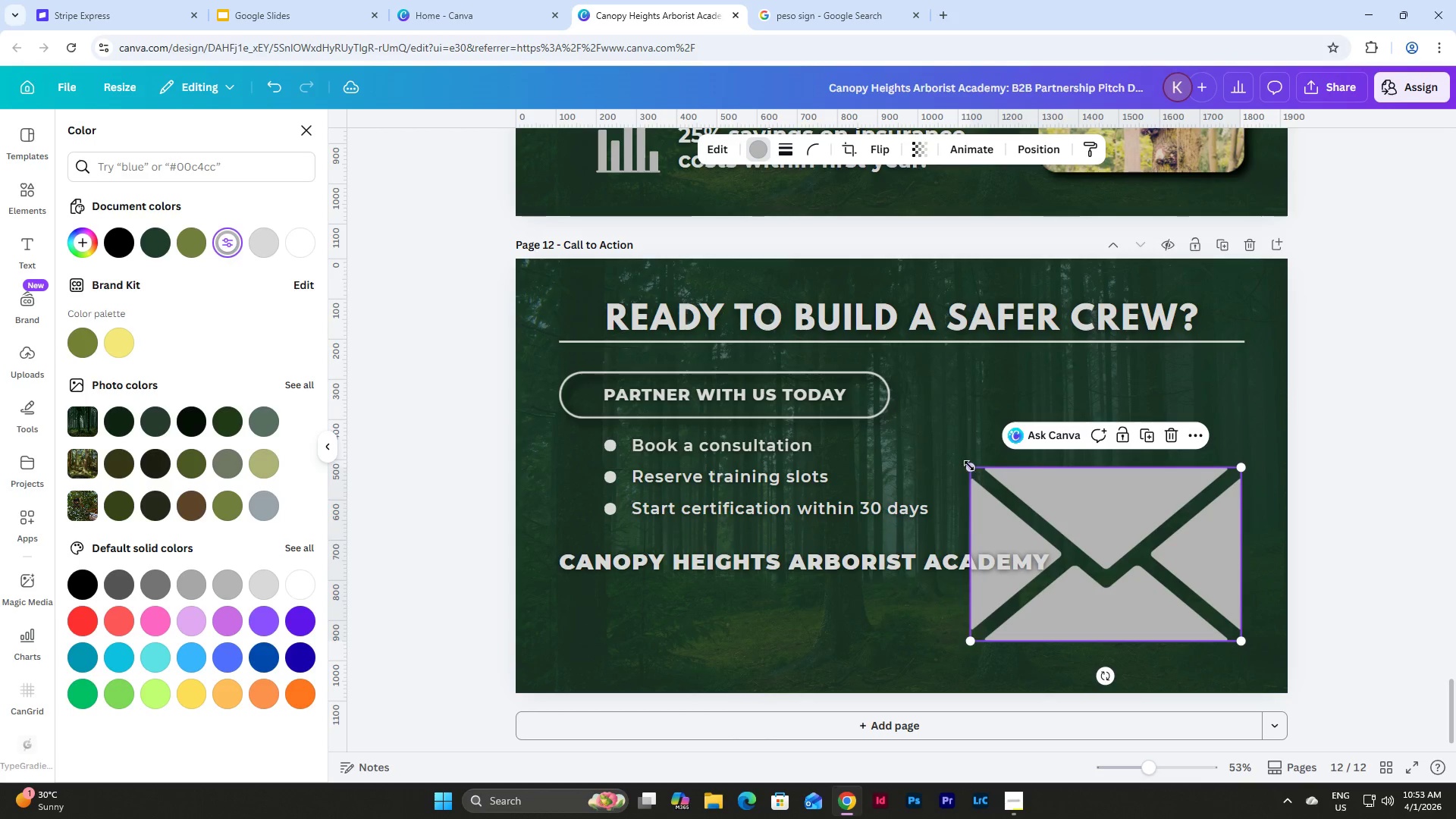 
left_click_drag(start_coordinate=[968, 465], to_coordinate=[1174, 604])
 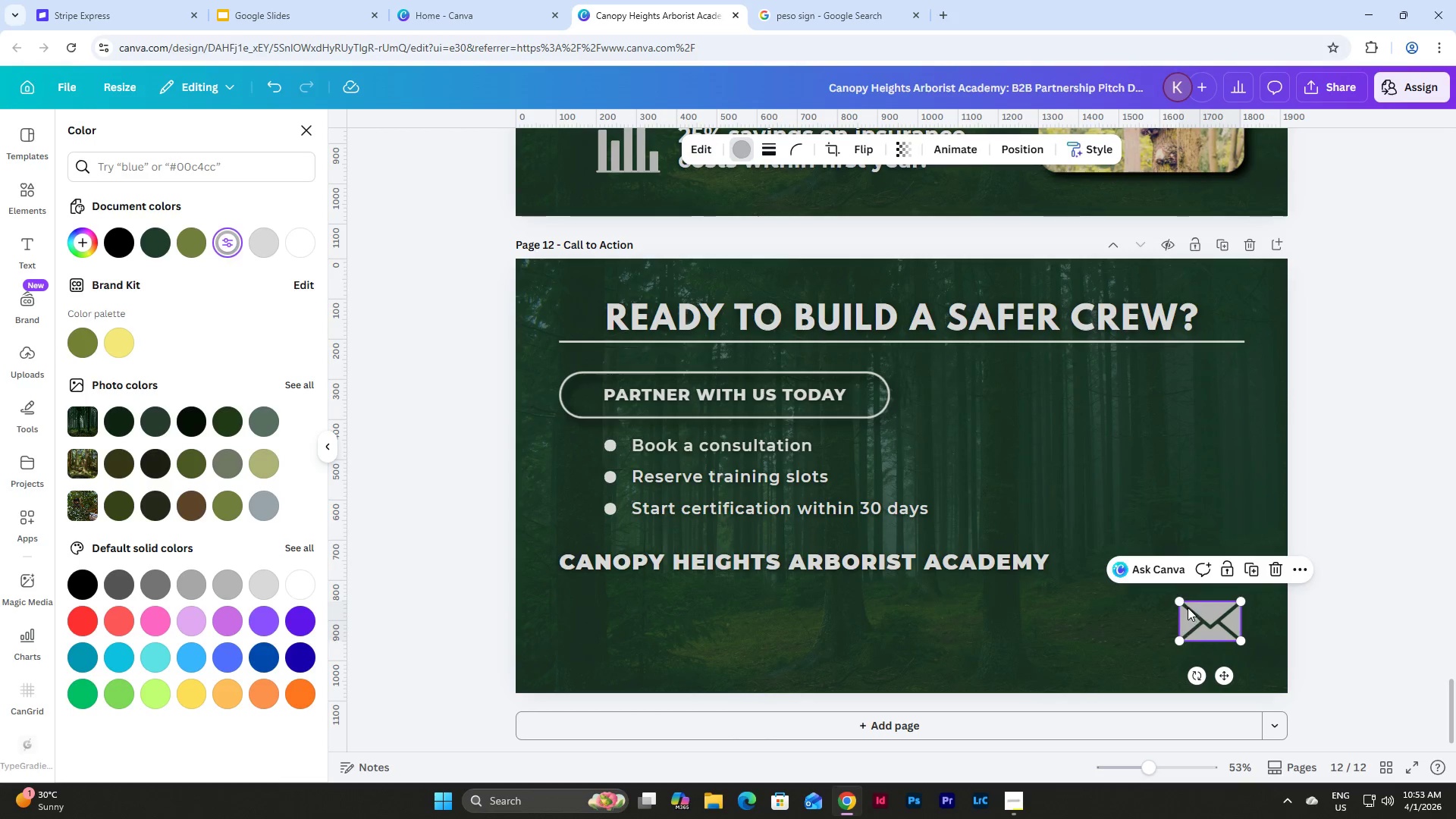 
left_click_drag(start_coordinate=[1175, 600], to_coordinate=[1182, 603])
 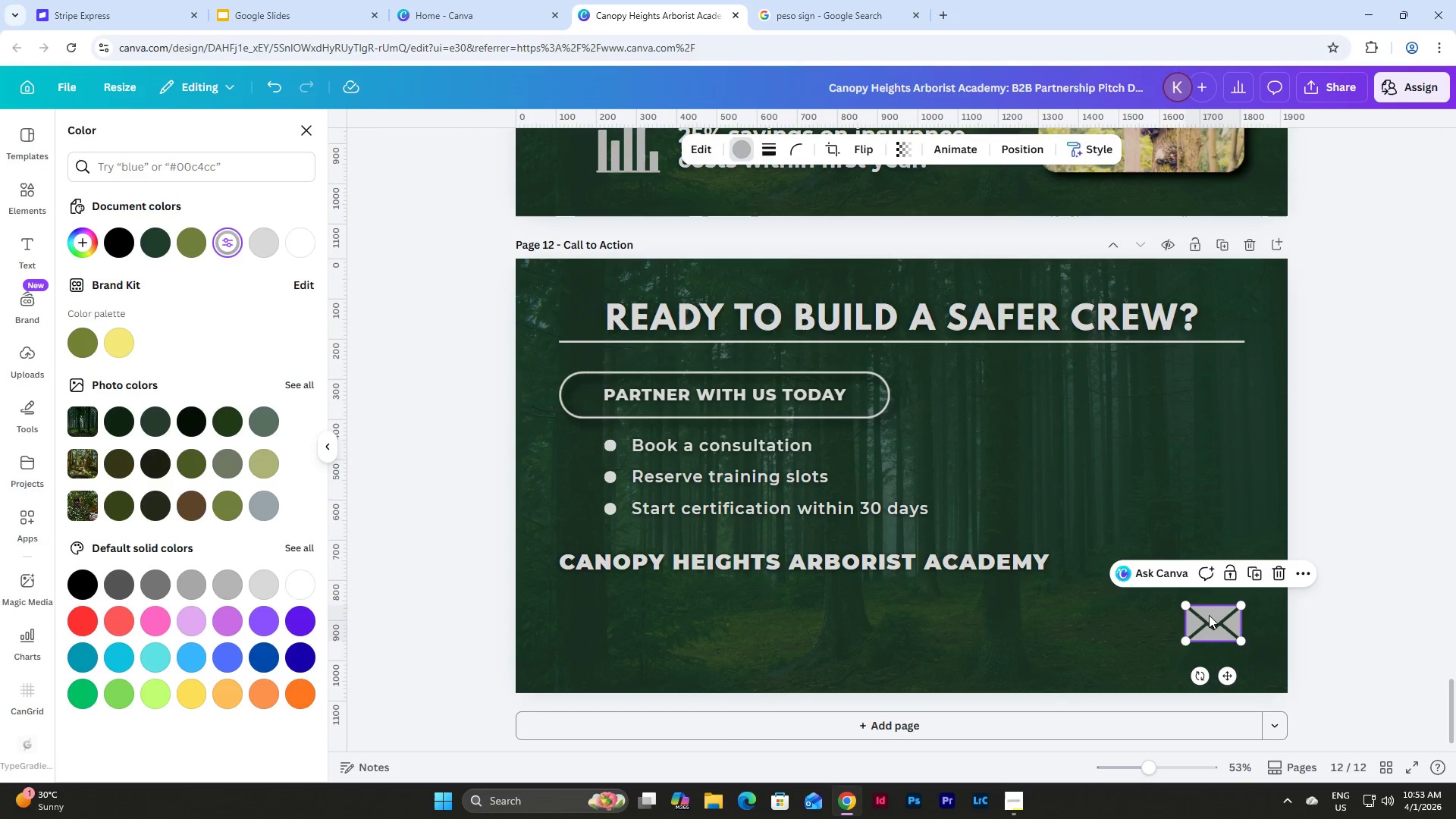 
left_click_drag(start_coordinate=[1214, 617], to_coordinate=[610, 598])
 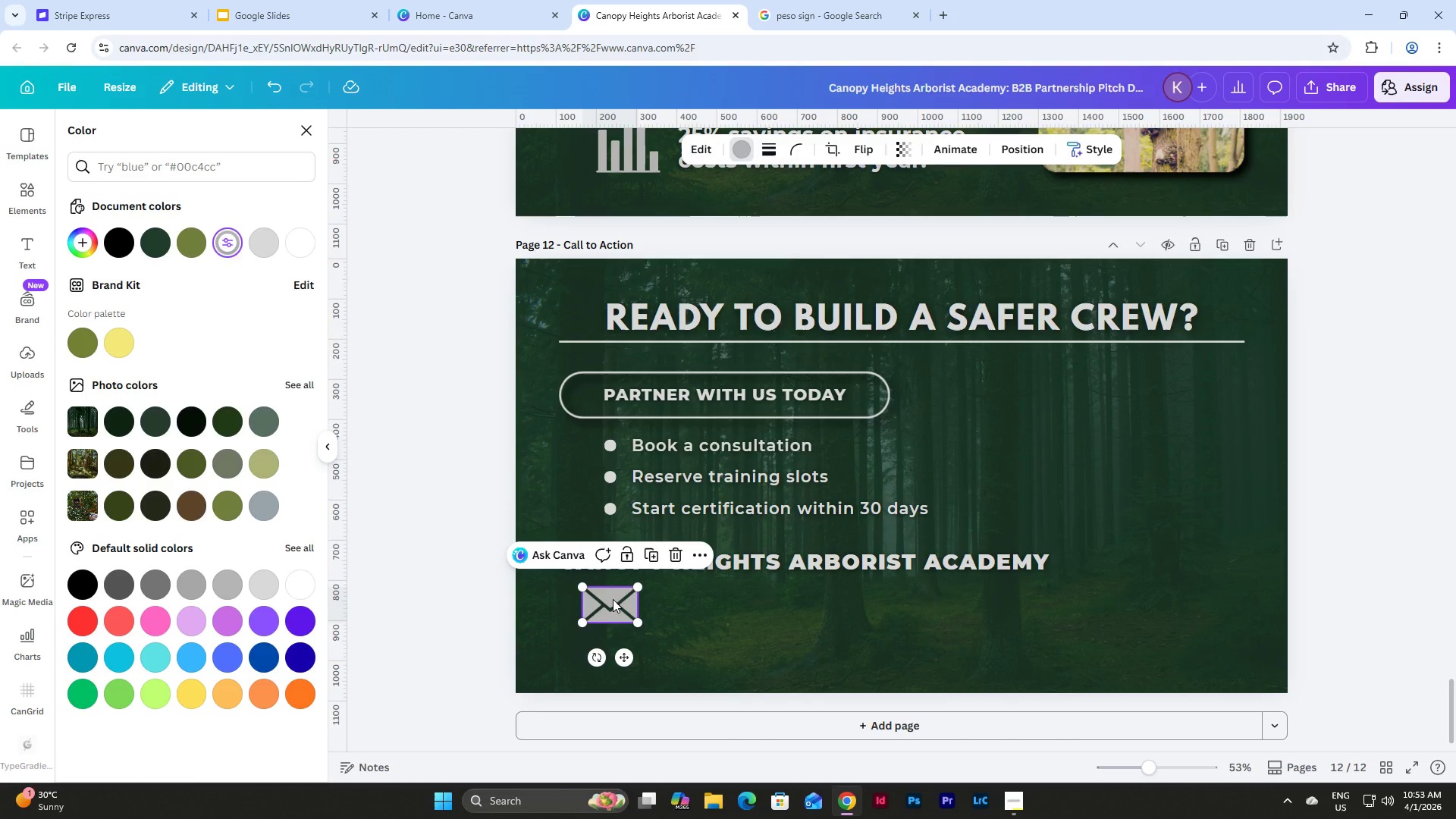 
left_click([613, 599])
 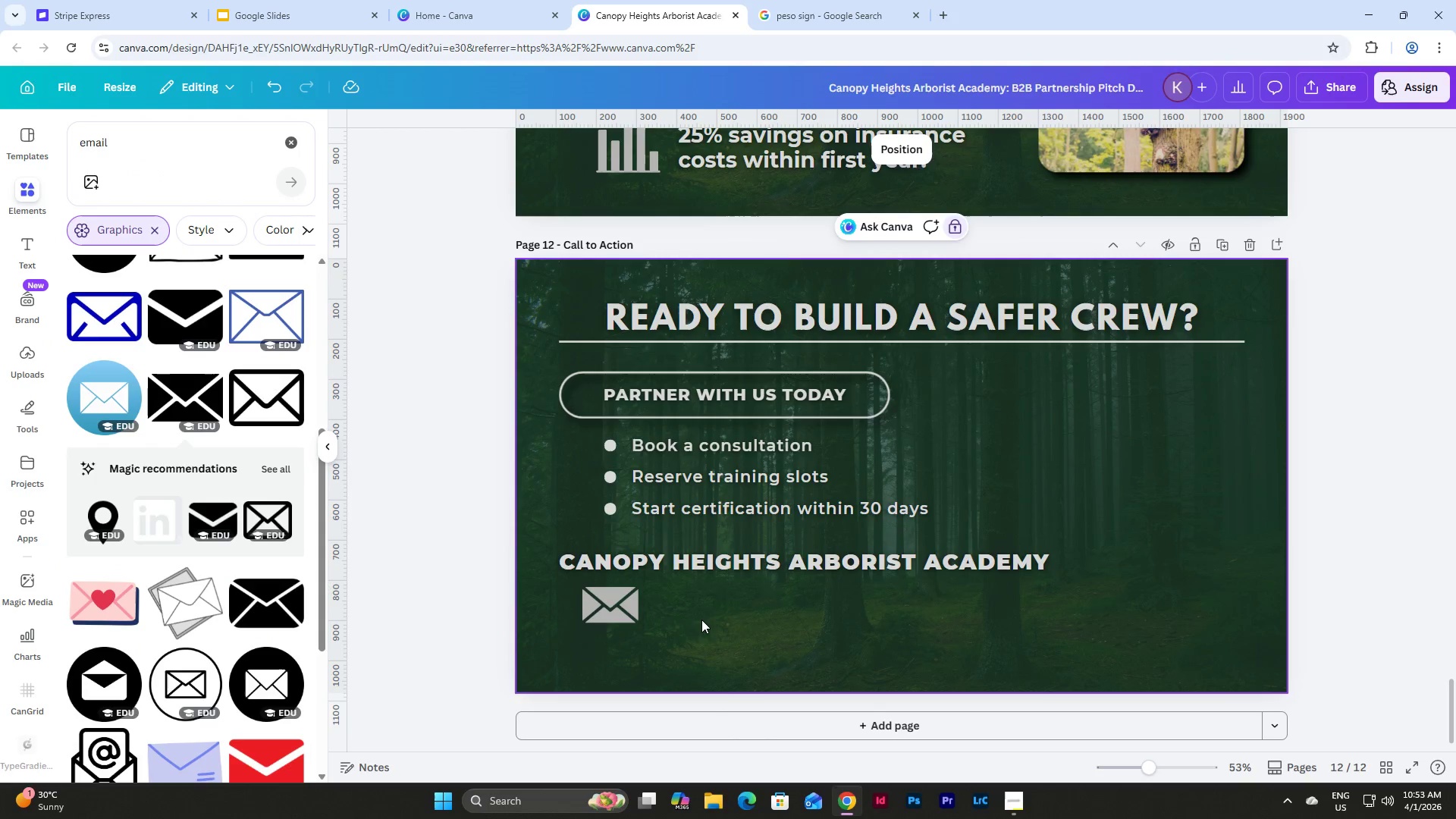 
left_click([620, 612])
 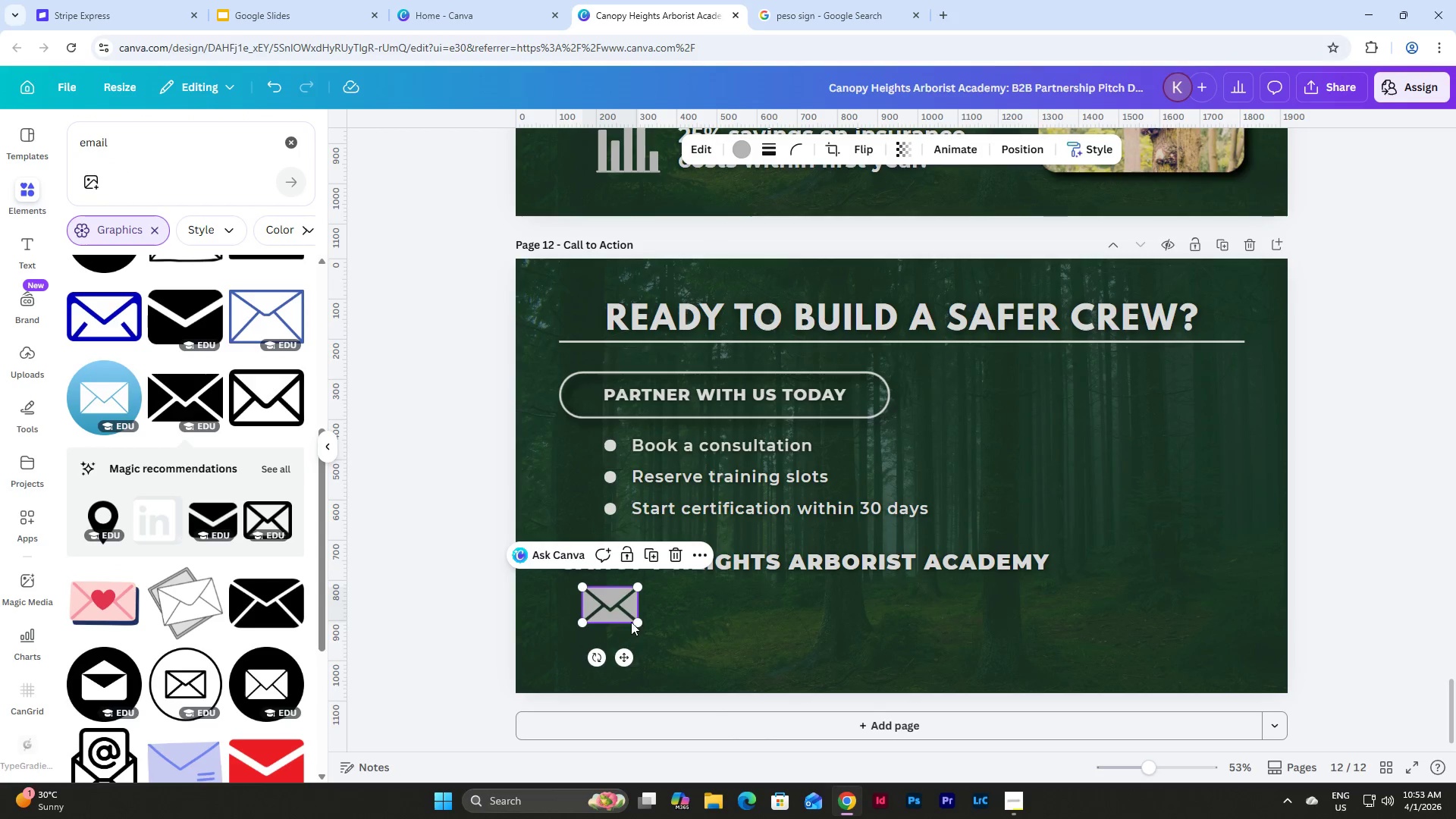 
left_click_drag(start_coordinate=[642, 622], to_coordinate=[629, 621])
 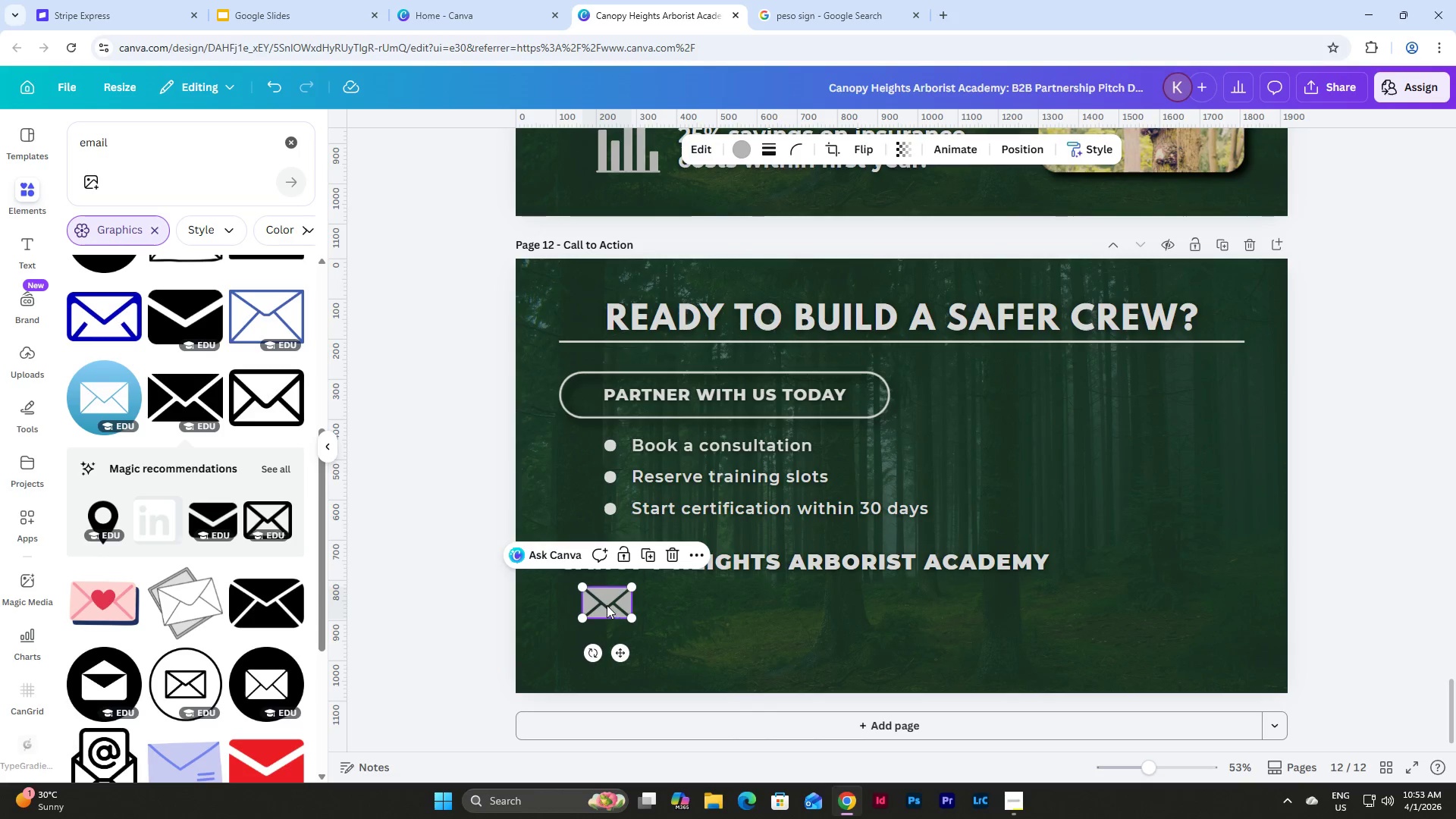 
left_click_drag(start_coordinate=[607, 604], to_coordinate=[612, 604])
 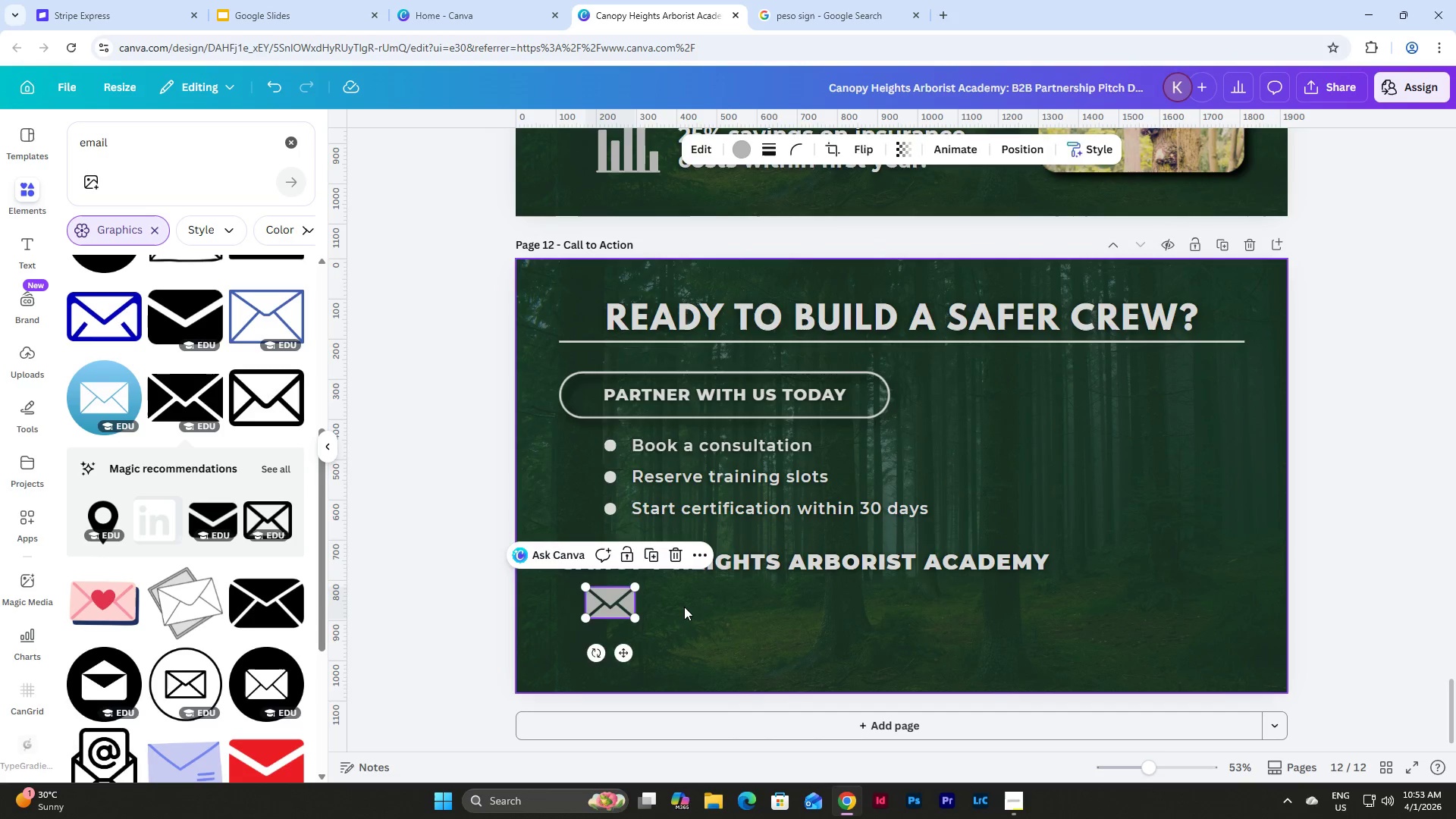 
left_click([684, 607])
 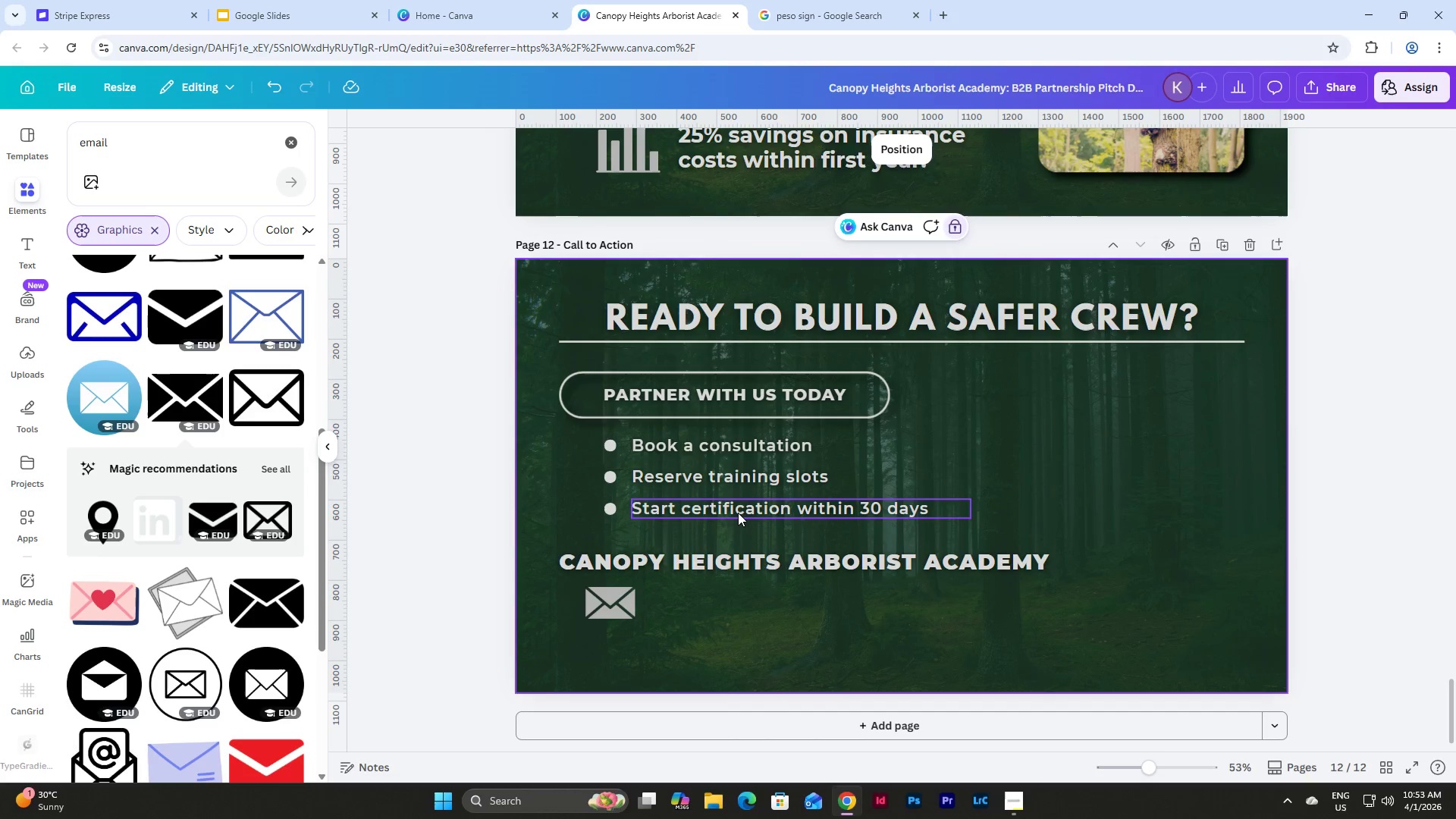 
left_click([738, 513])
 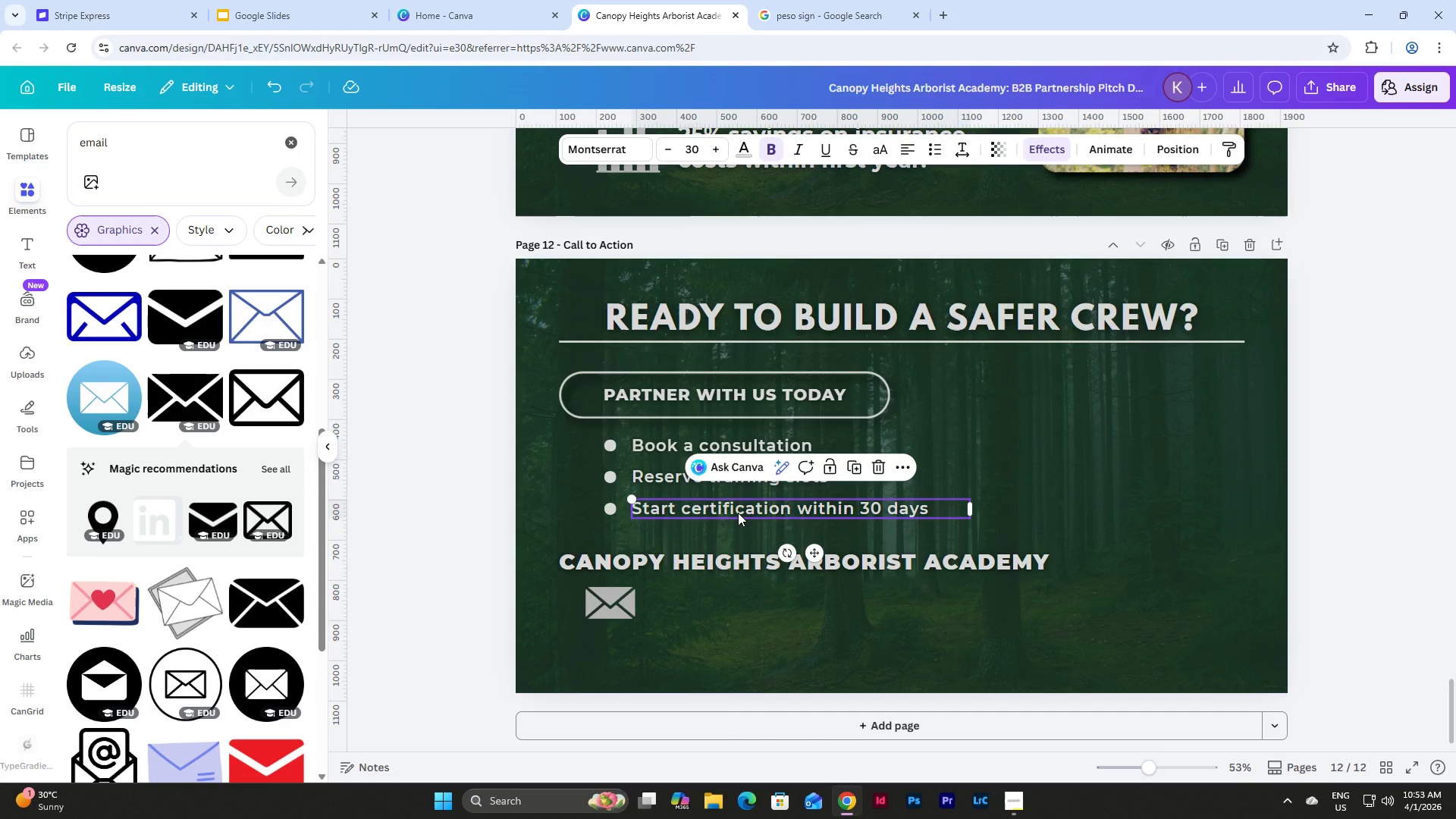 
key(Control+C)
 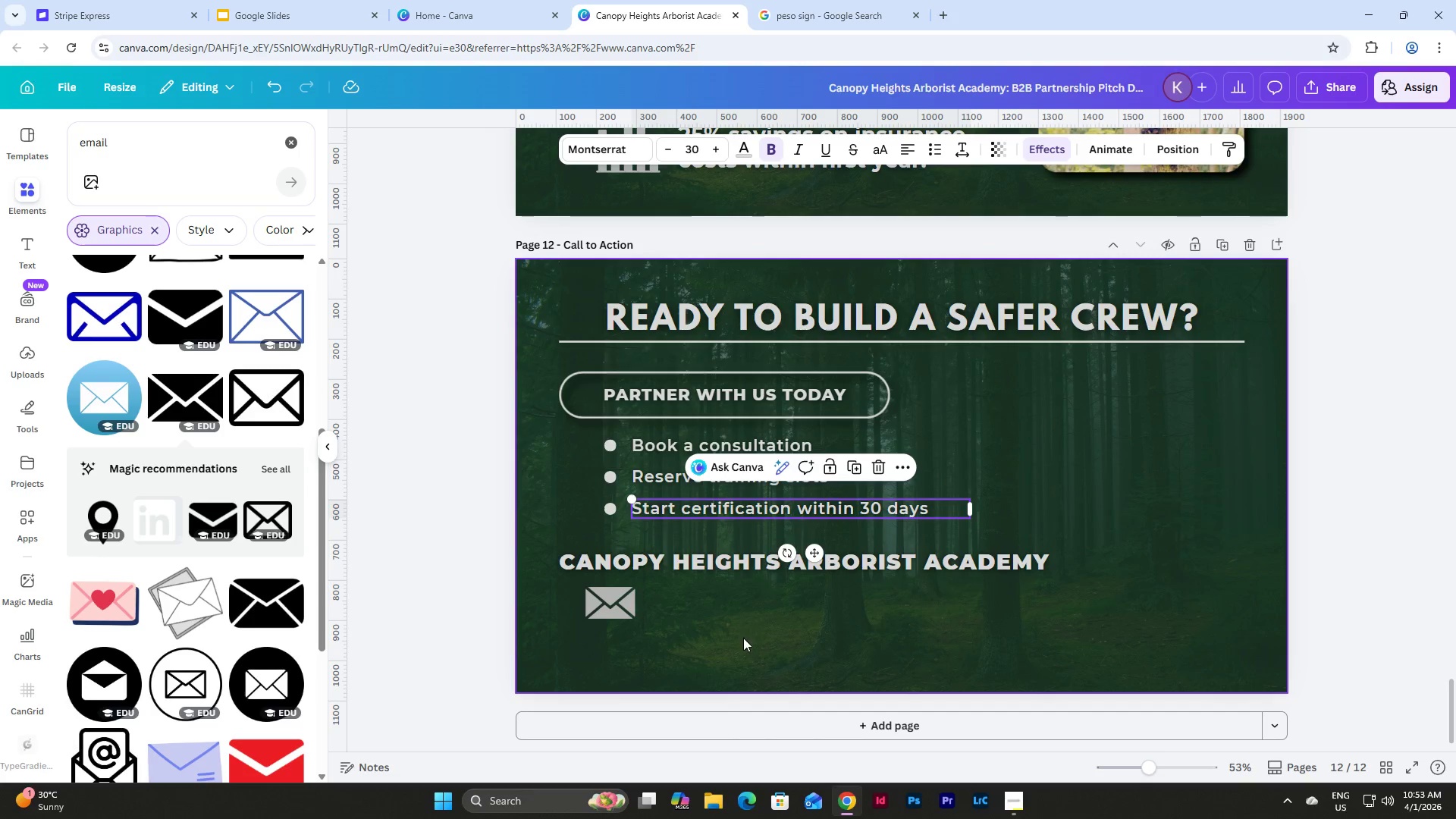 
left_click([743, 638])
 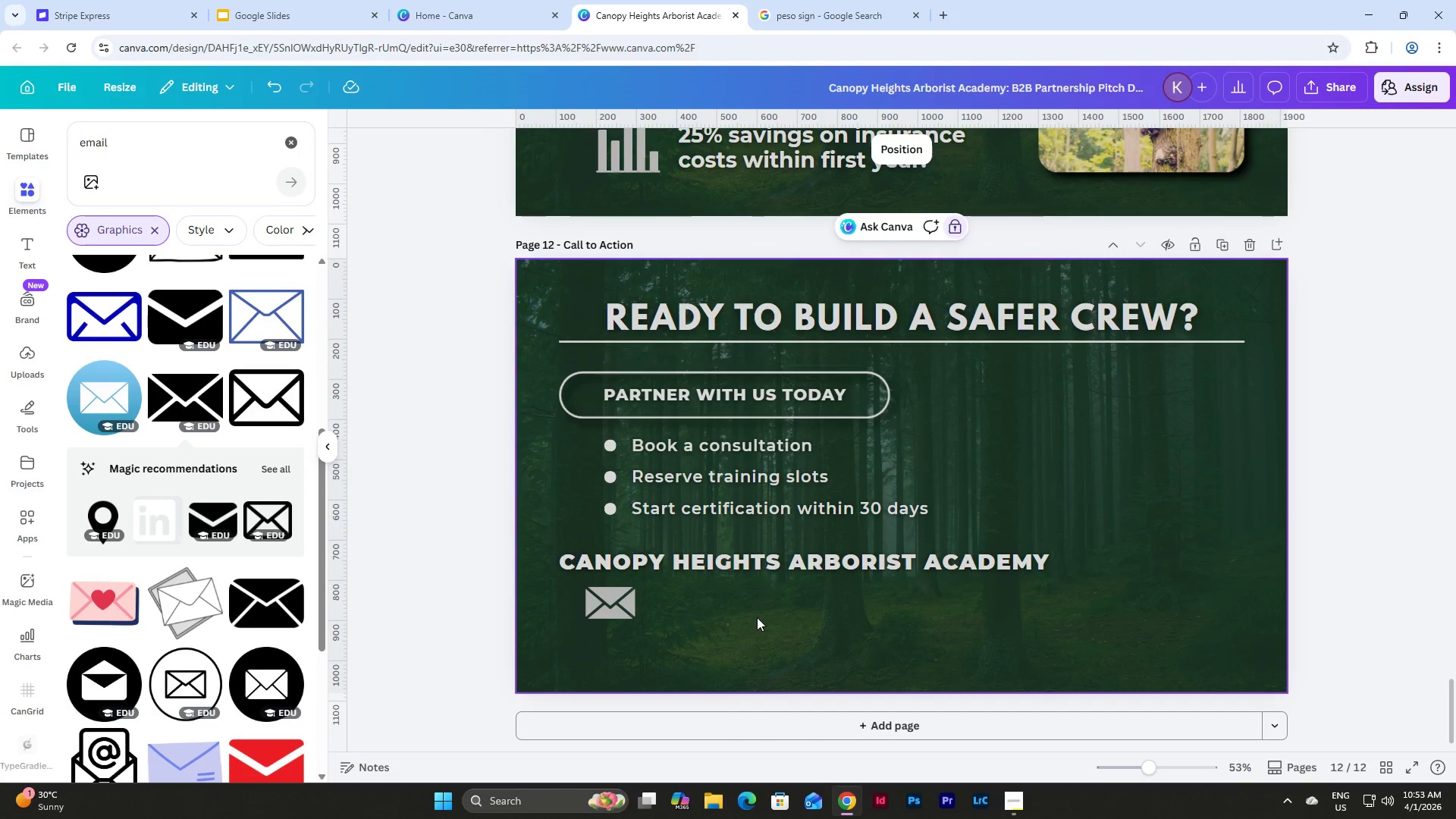 
key(Control+V)
 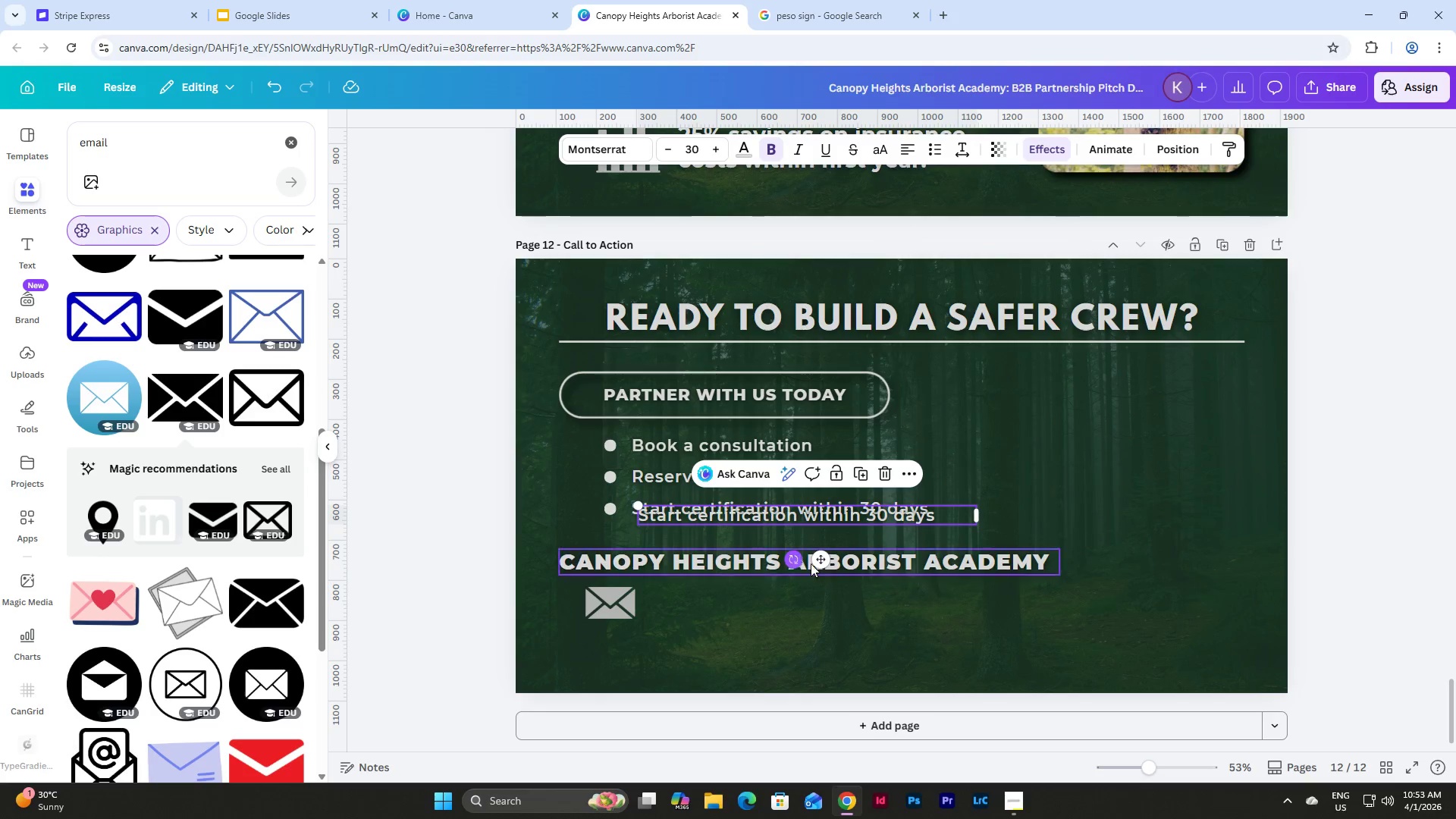 
left_click_drag(start_coordinate=[818, 561], to_coordinate=[825, 649])
 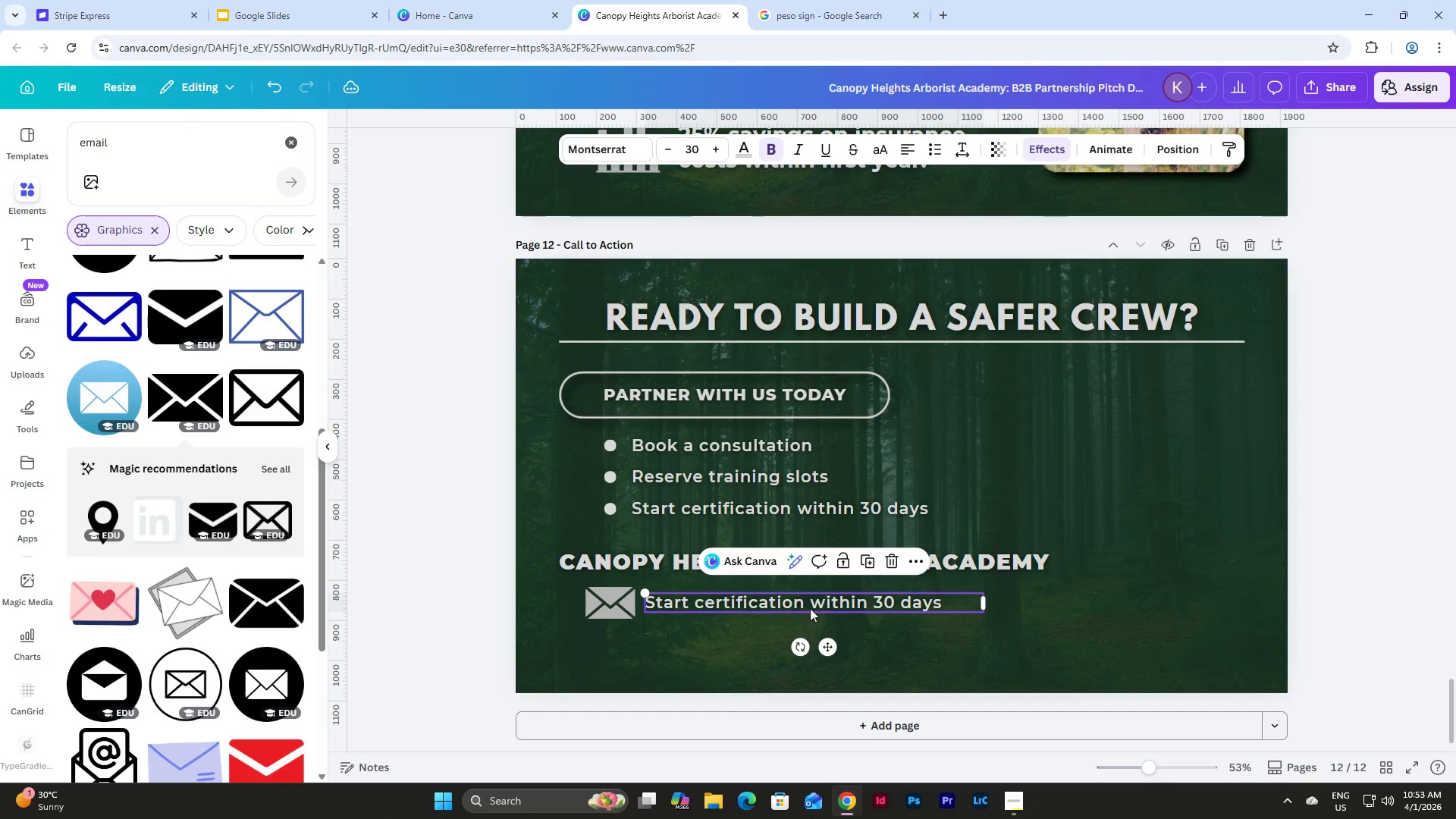 
left_click([811, 603])
 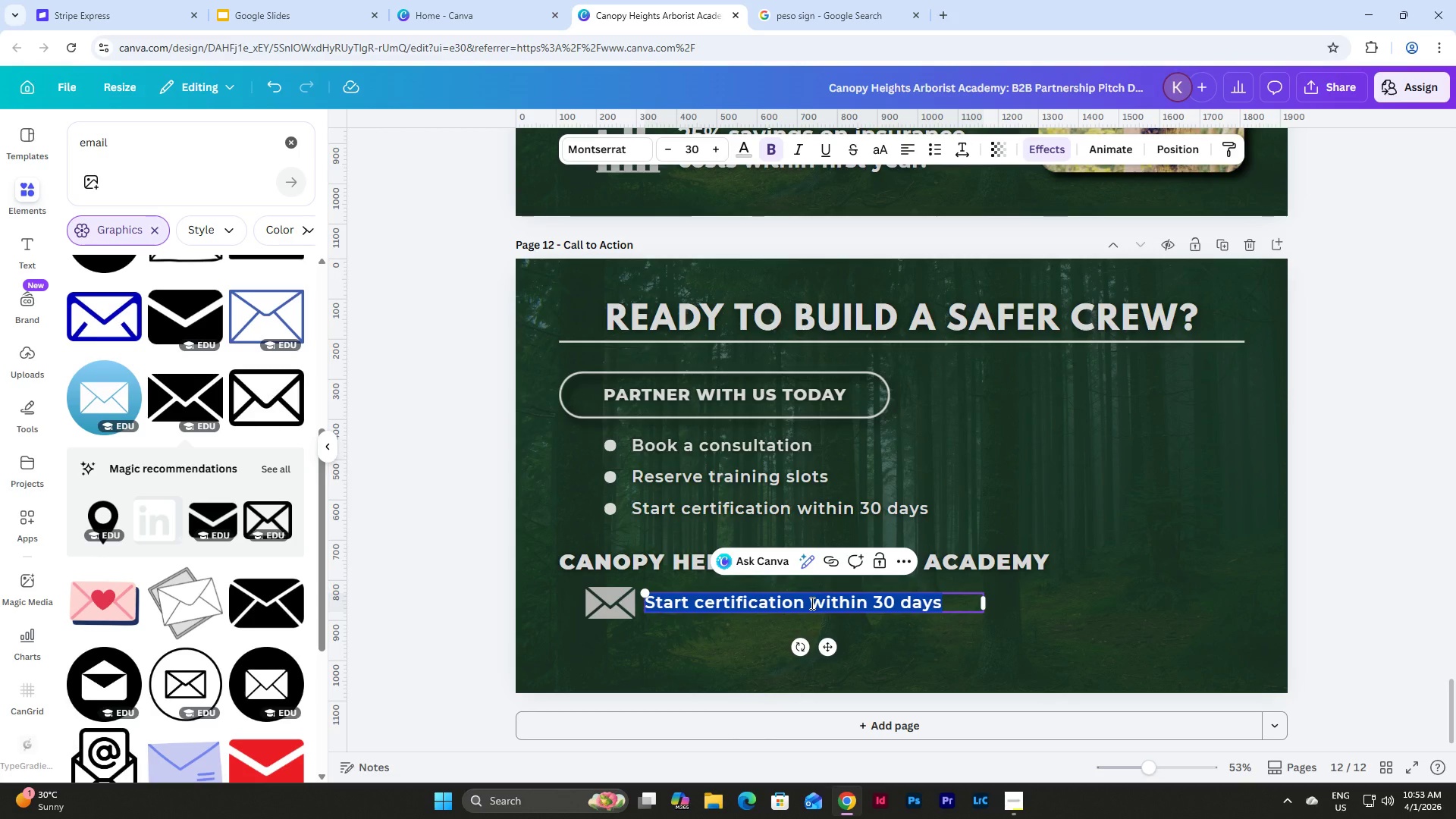 
type(inquire@canopyheights)
 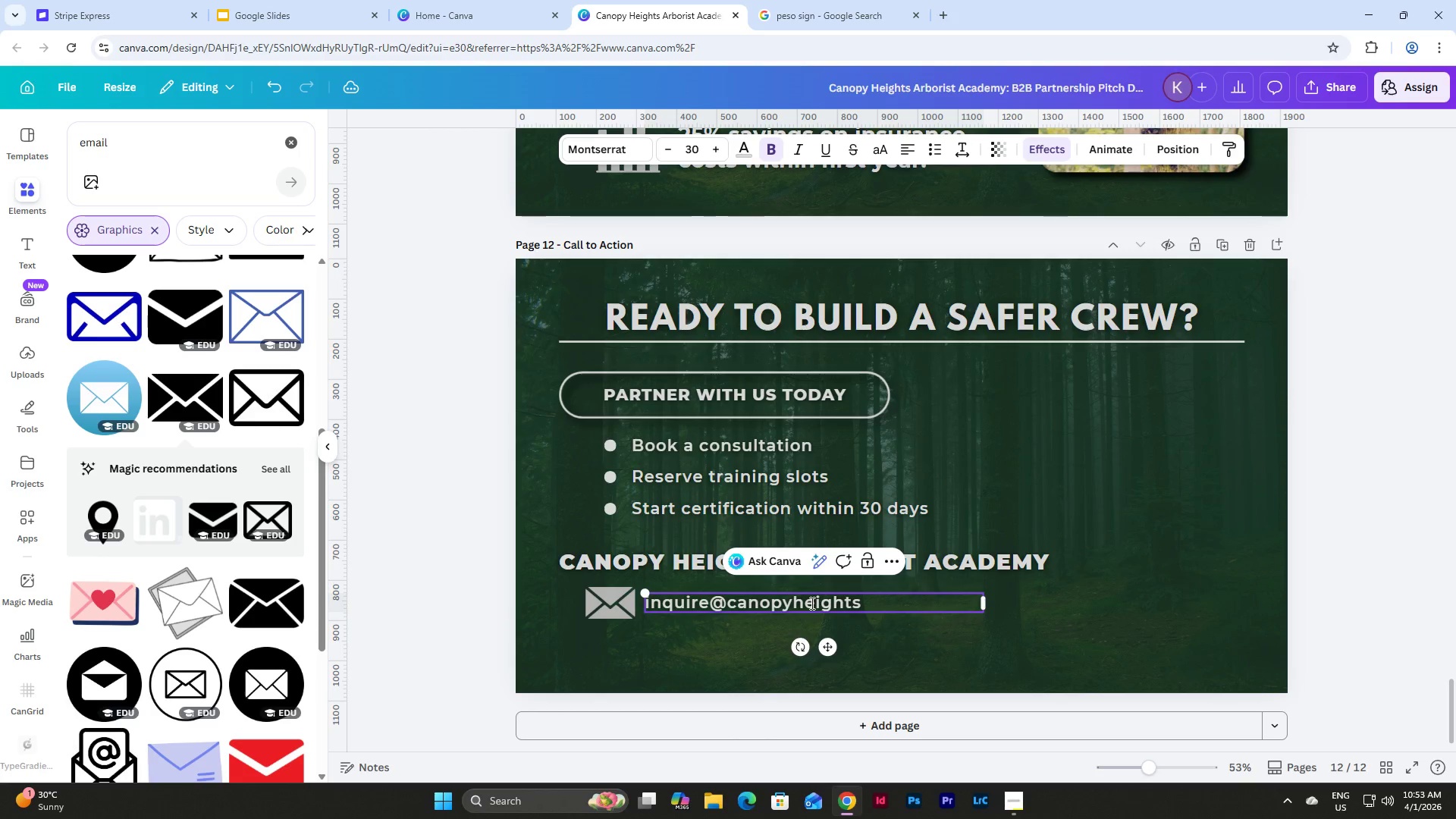 
scroll: coordinate [1065, 630], scroll_direction: up, amount: 2.0
 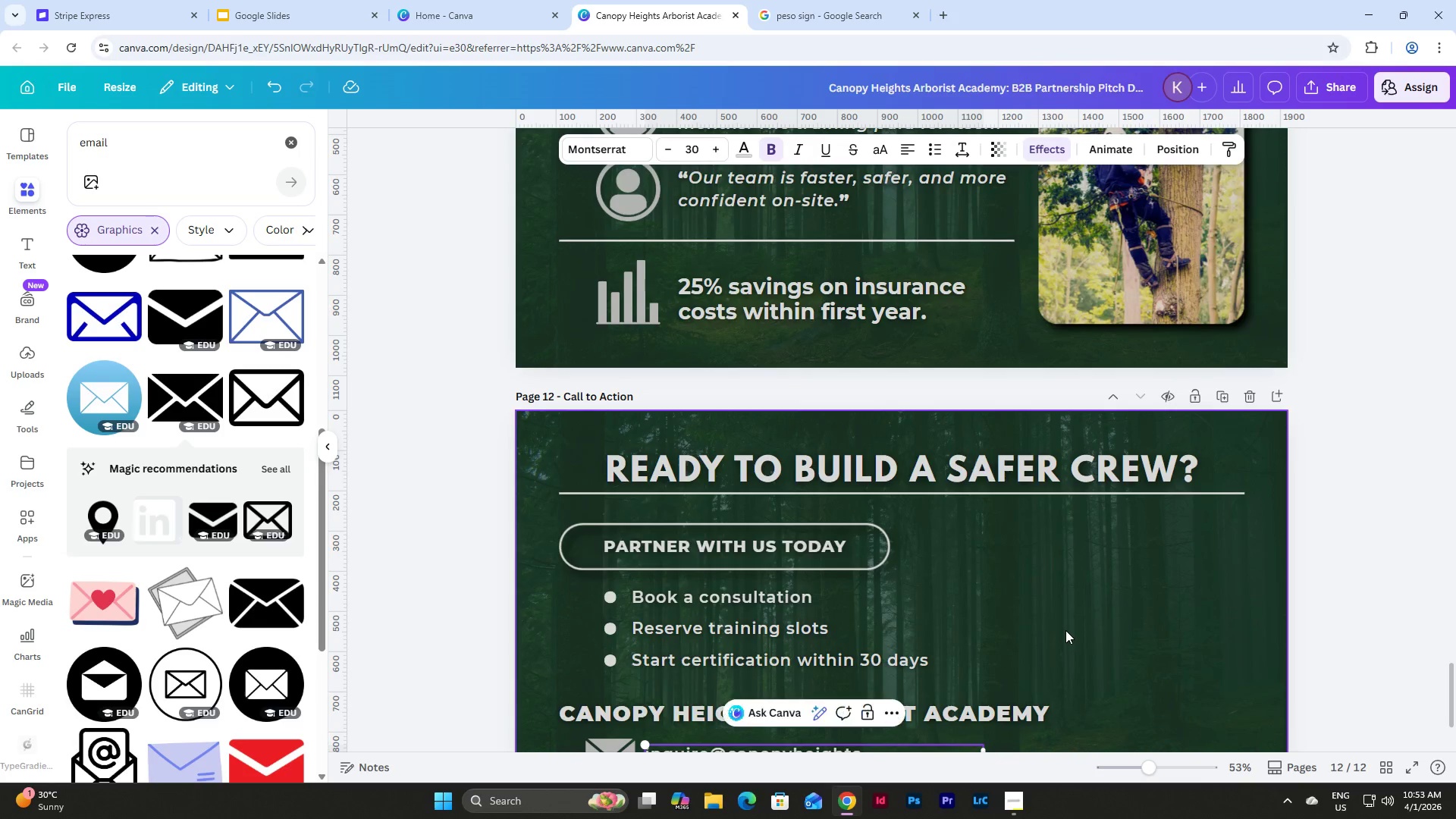 
scroll: coordinate [1065, 630], scroll_direction: down, amount: 3.0
 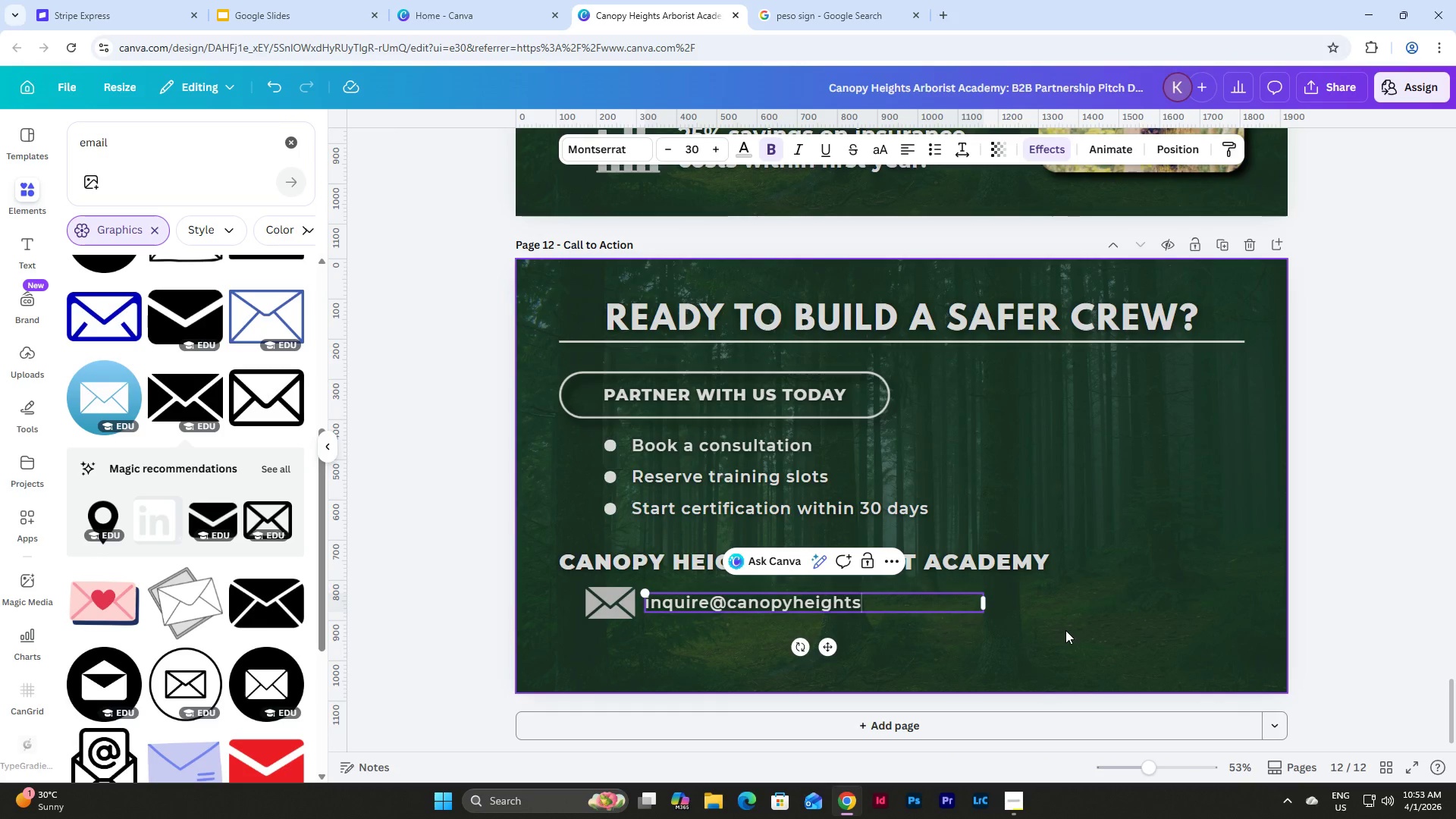 
type(academy.com)
 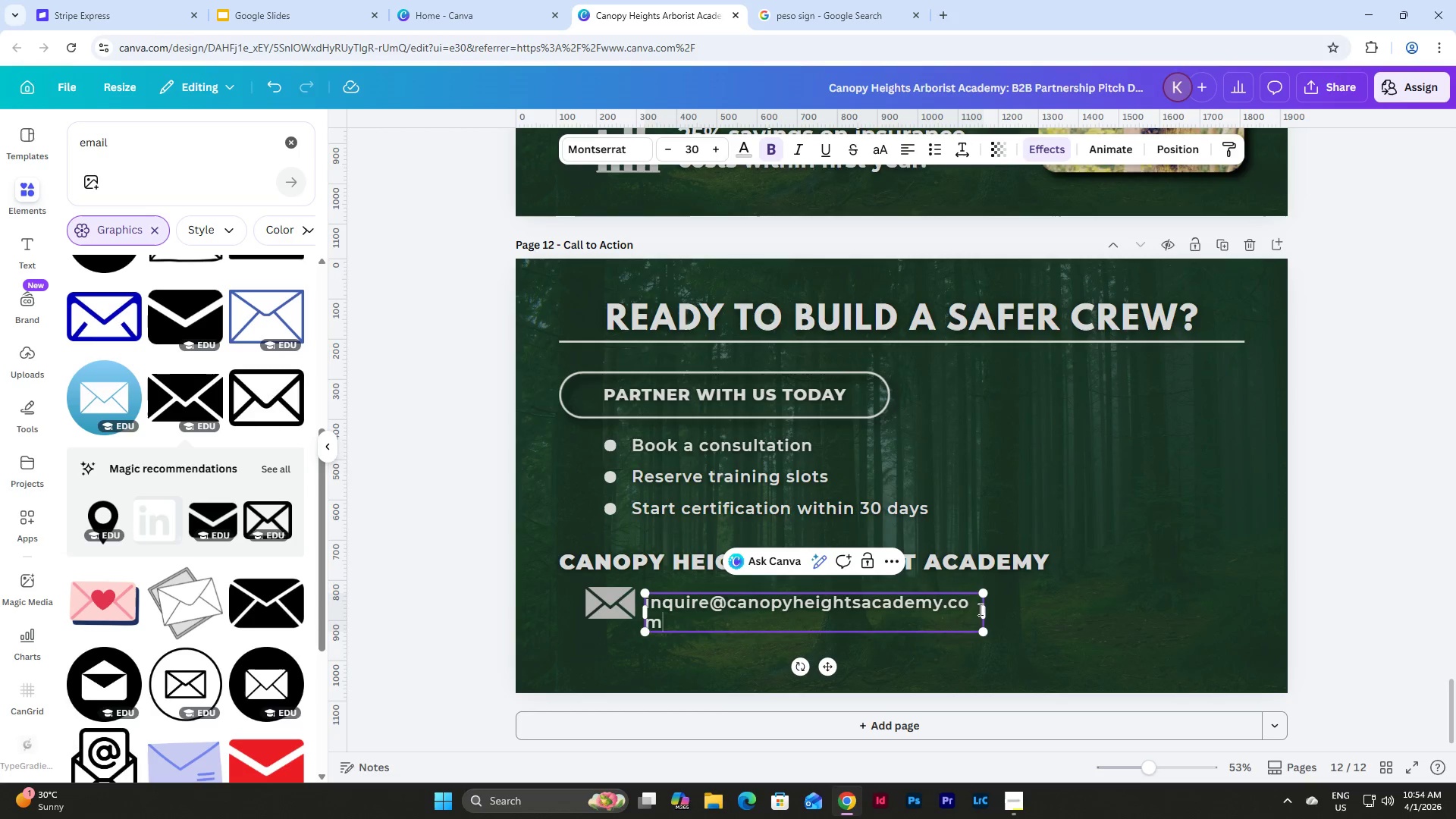 
left_click_drag(start_coordinate=[987, 610], to_coordinate=[1002, 610])
 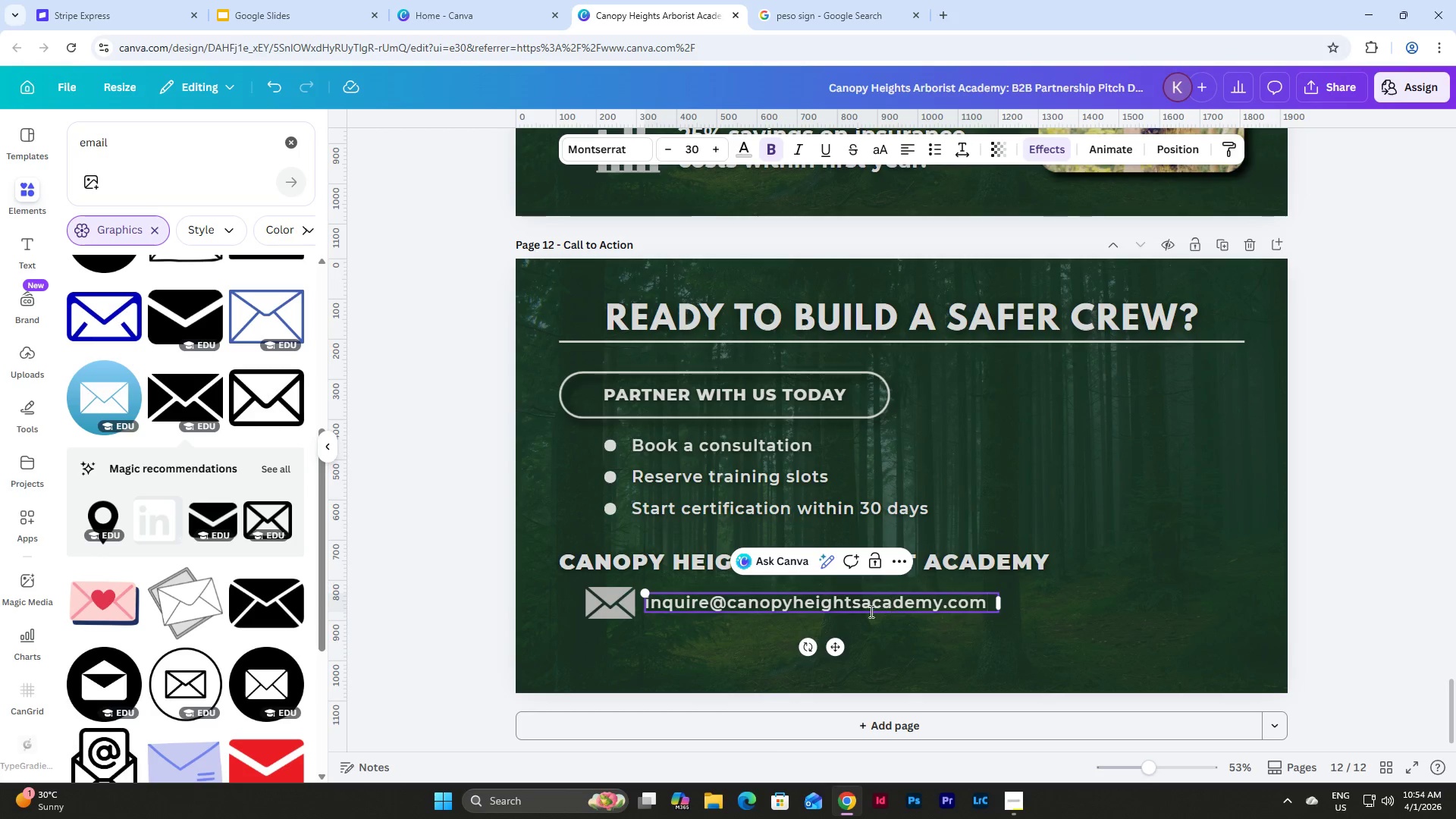 
left_click([857, 609])
 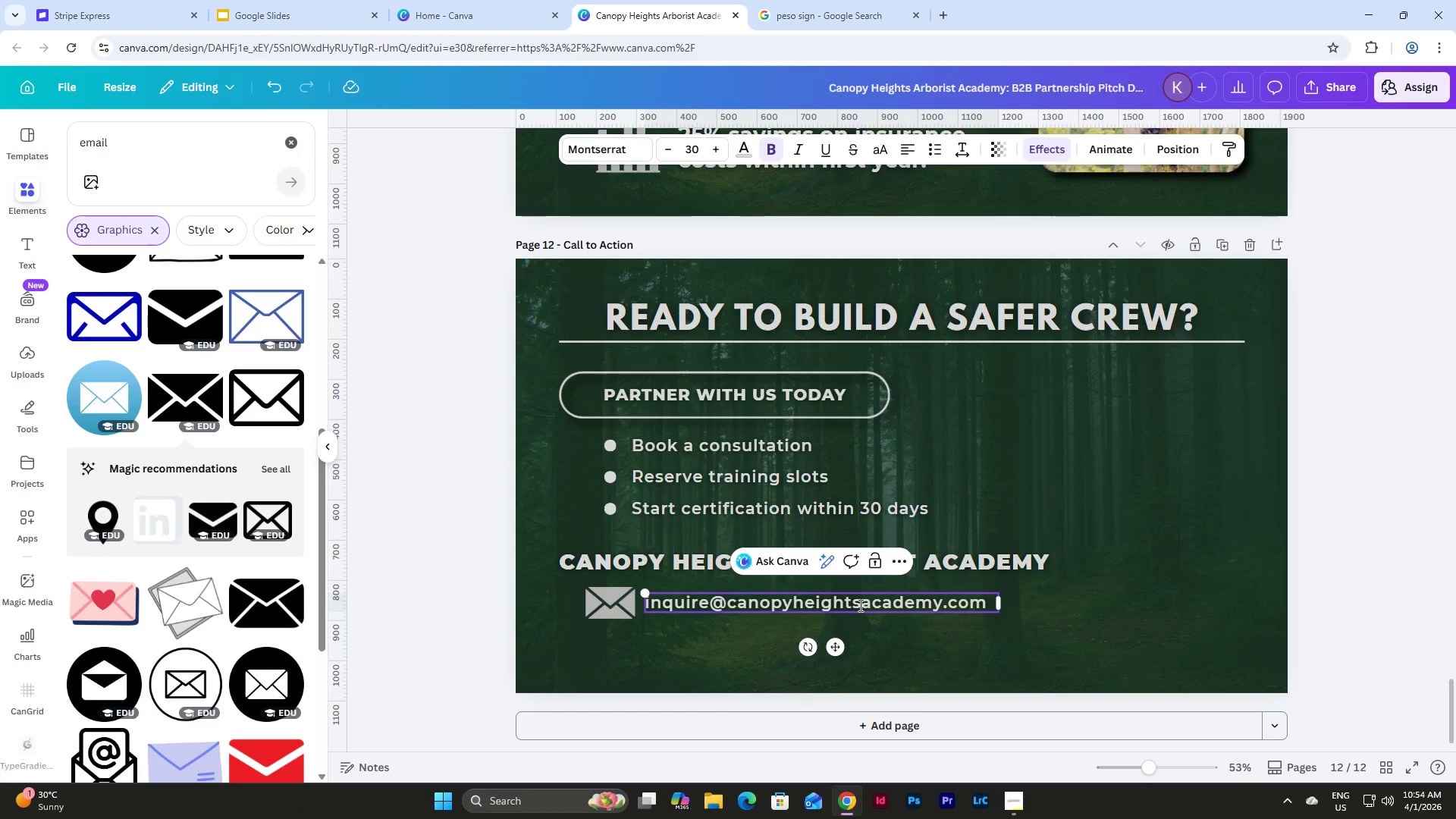 
left_click_drag(start_coordinate=[859, 605], to_coordinate=[794, 602])
 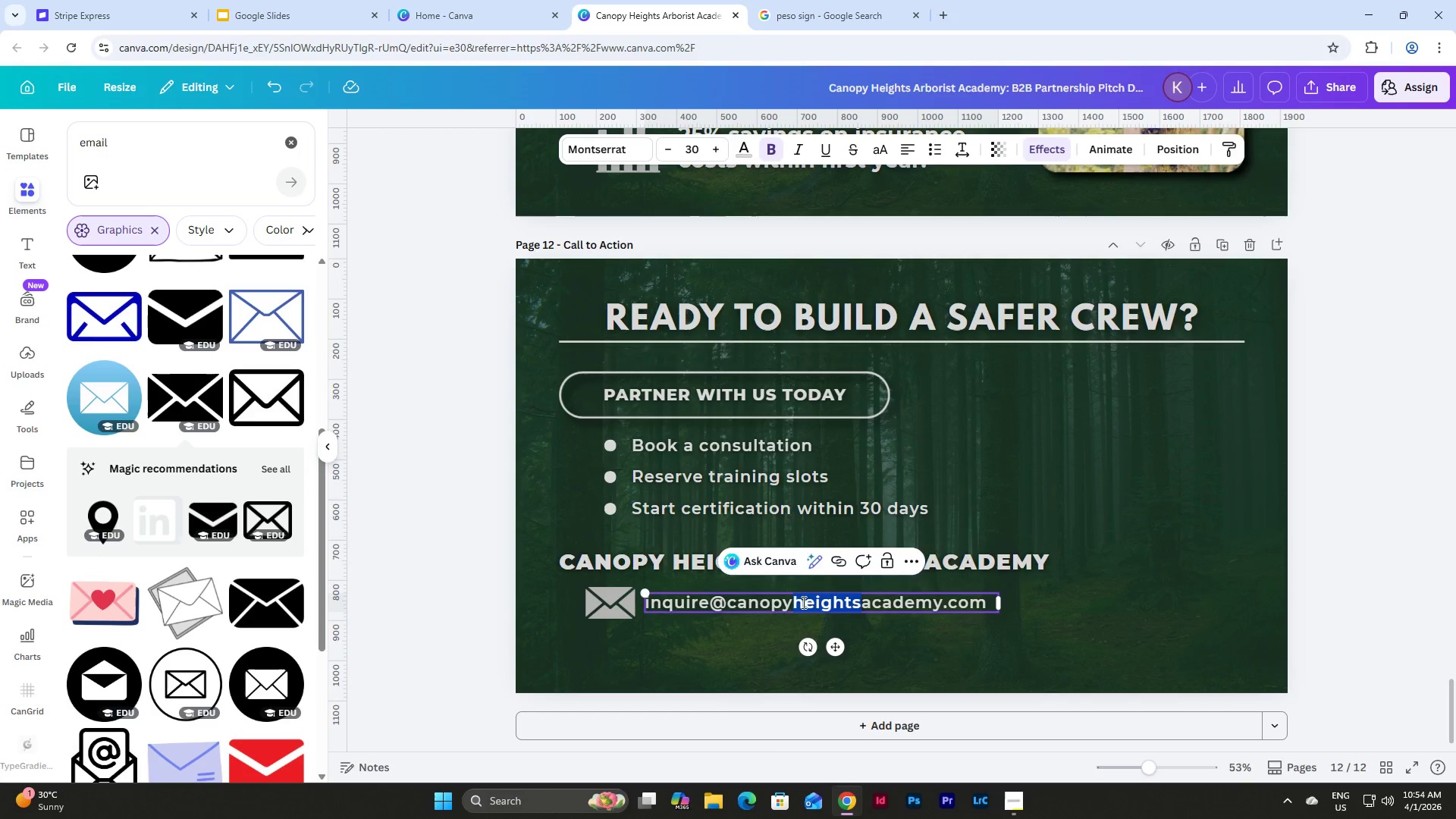 
left_click([802, 602])
 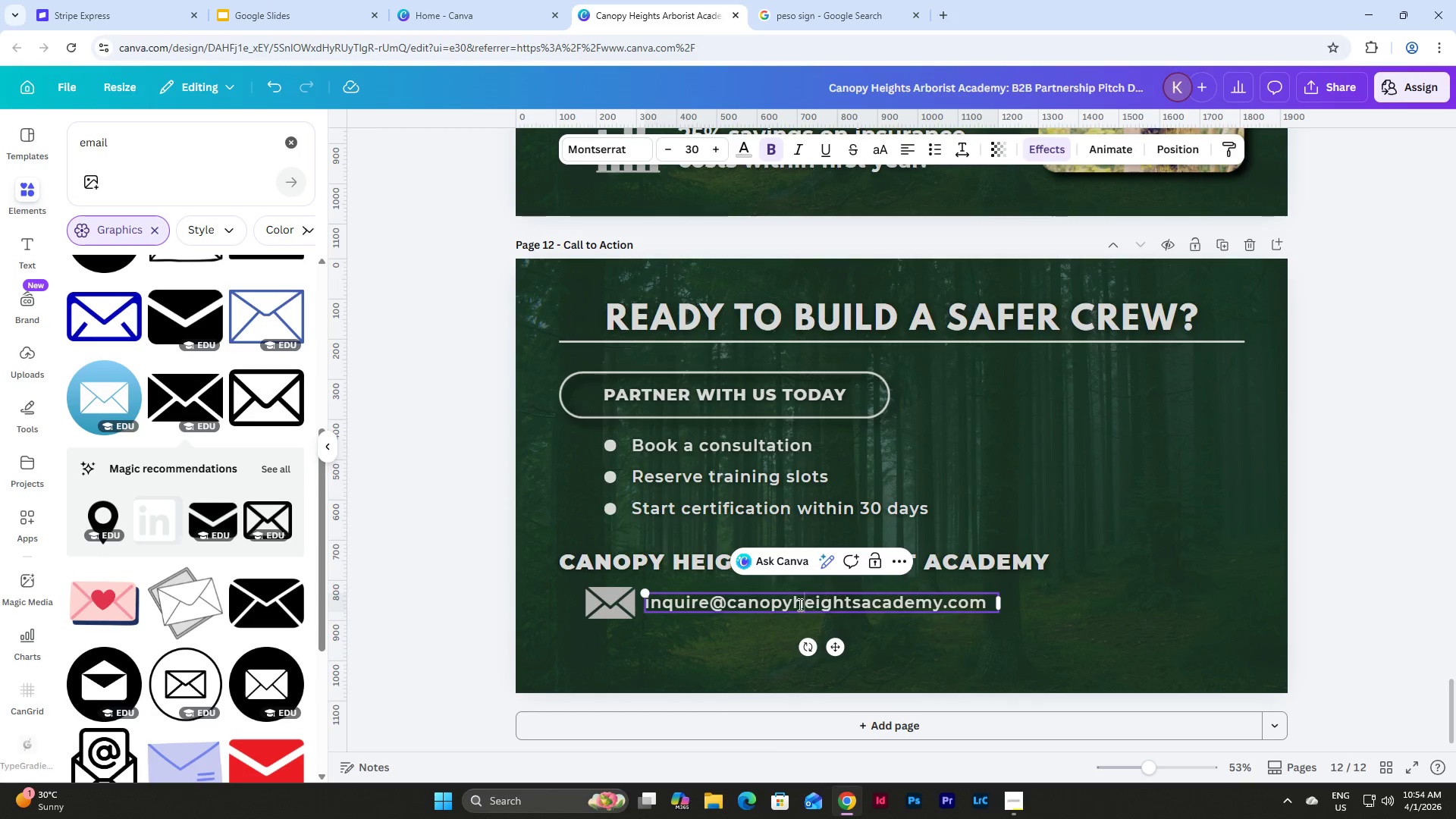 
left_click_drag(start_coordinate=[795, 604], to_coordinate=[861, 611])
 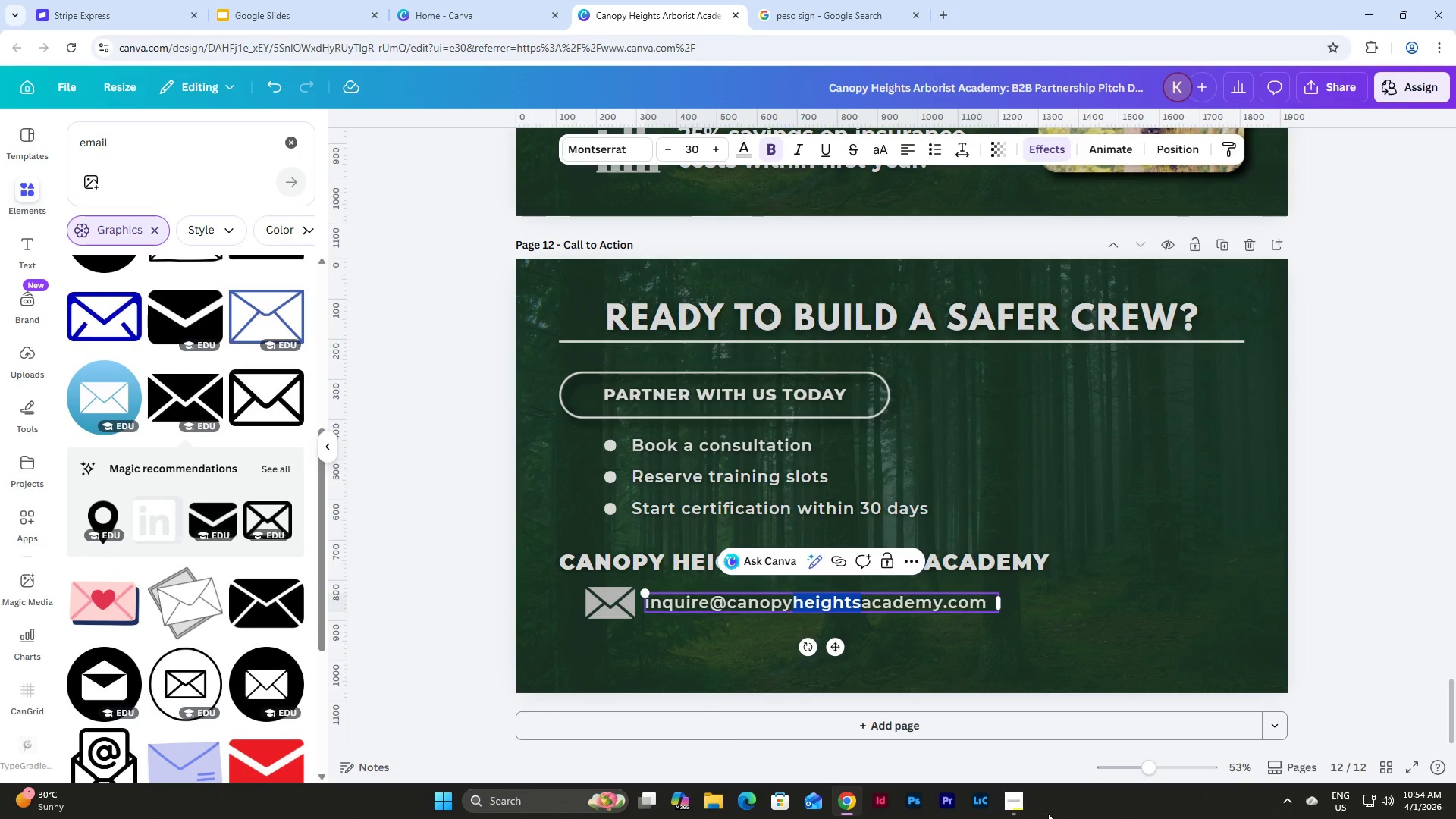 
left_click([1011, 800])